 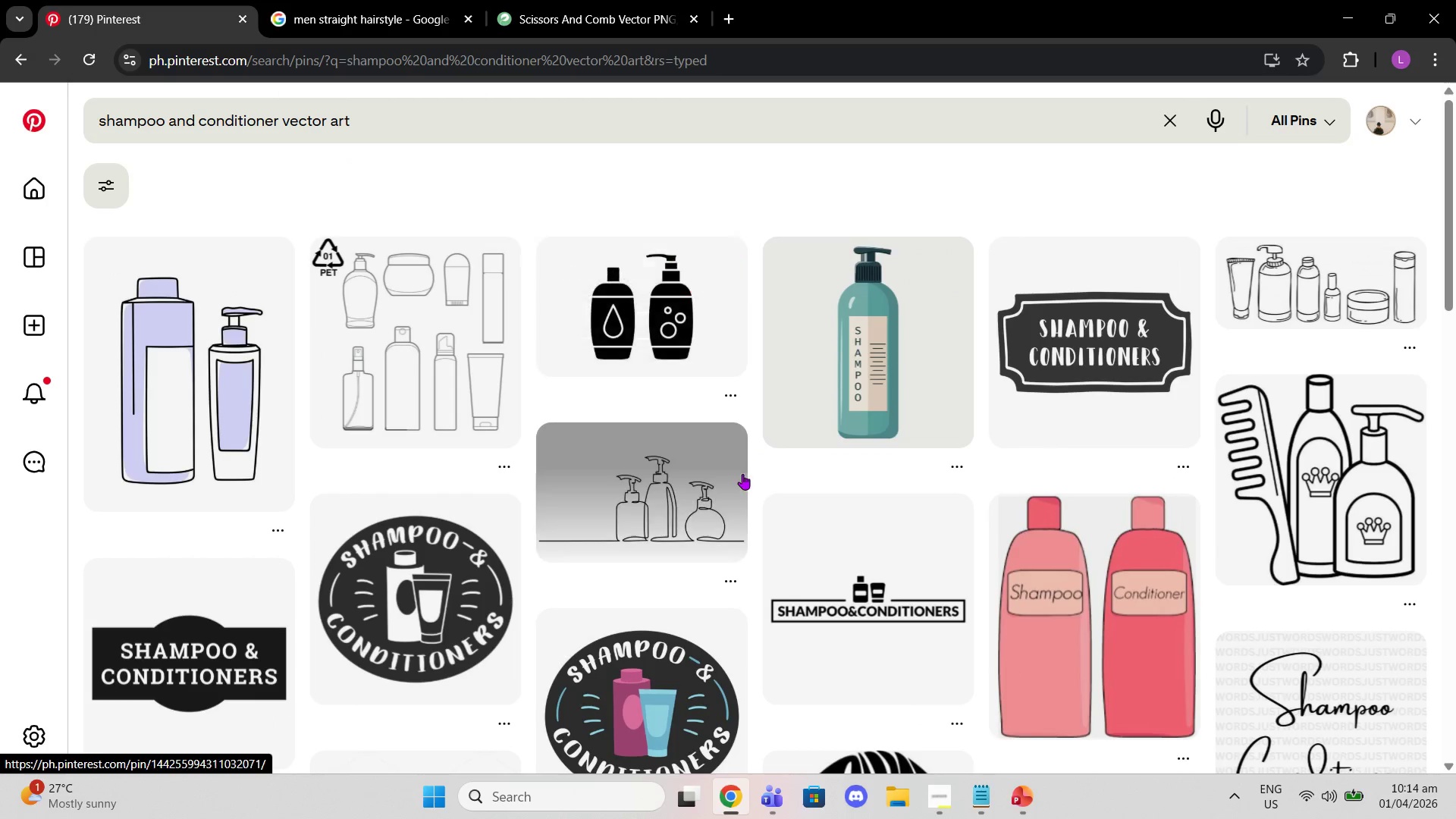 
scroll: coordinate [817, 509], scroll_direction: down, amount: 6.0
 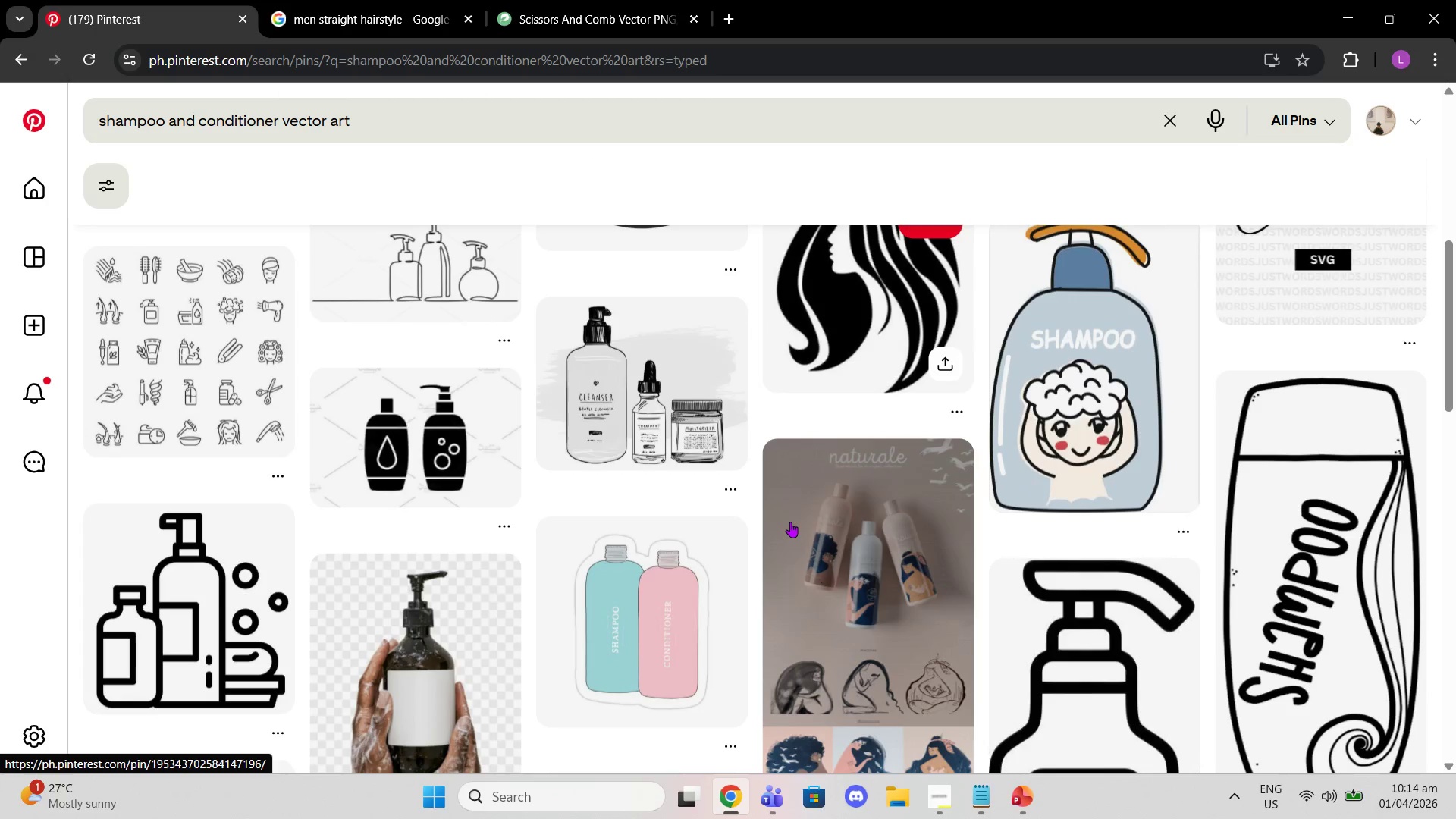 
scroll: coordinate [708, 485], scroll_direction: up, amount: 9.0
 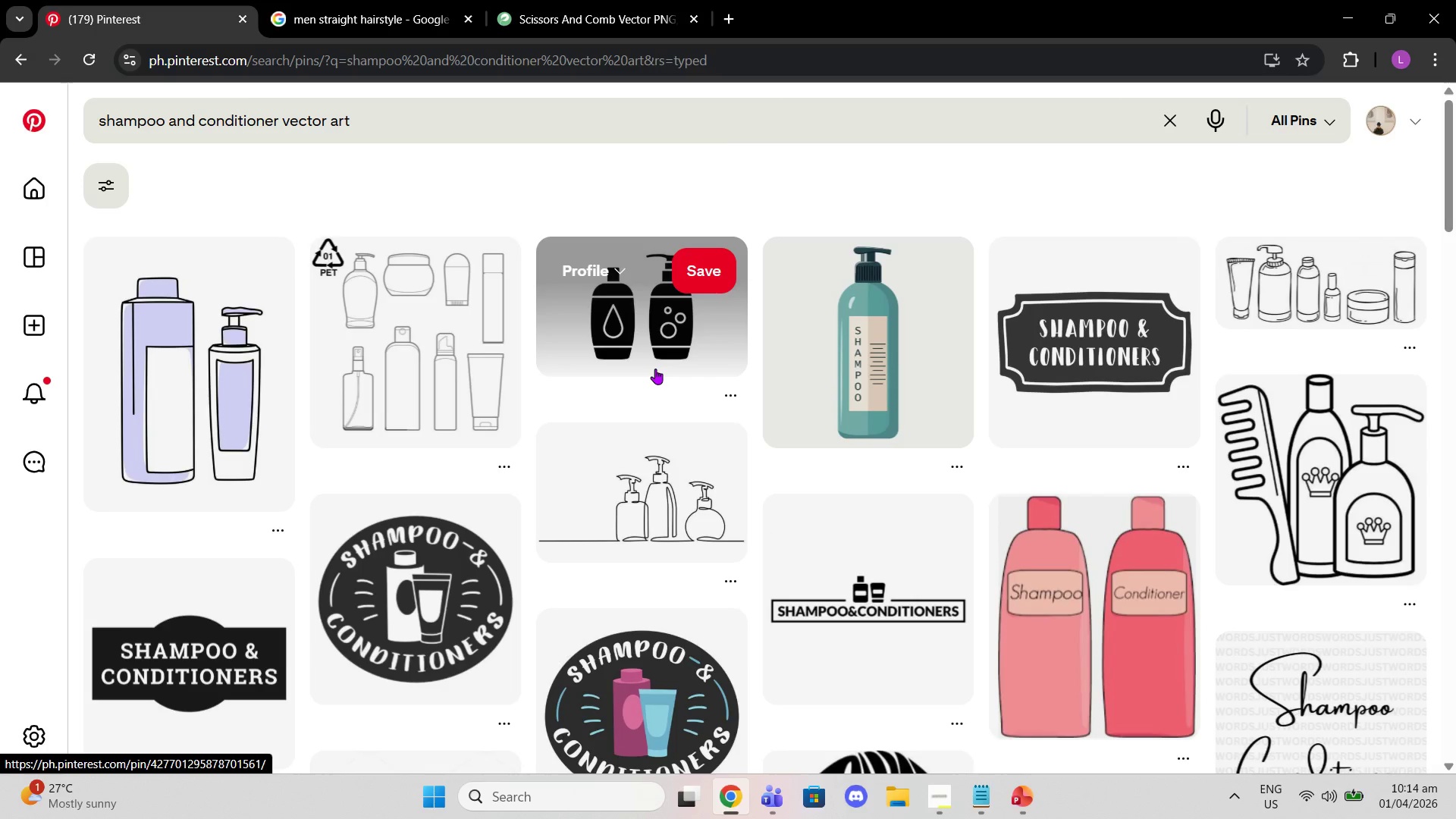 
left_click([655, 369])
 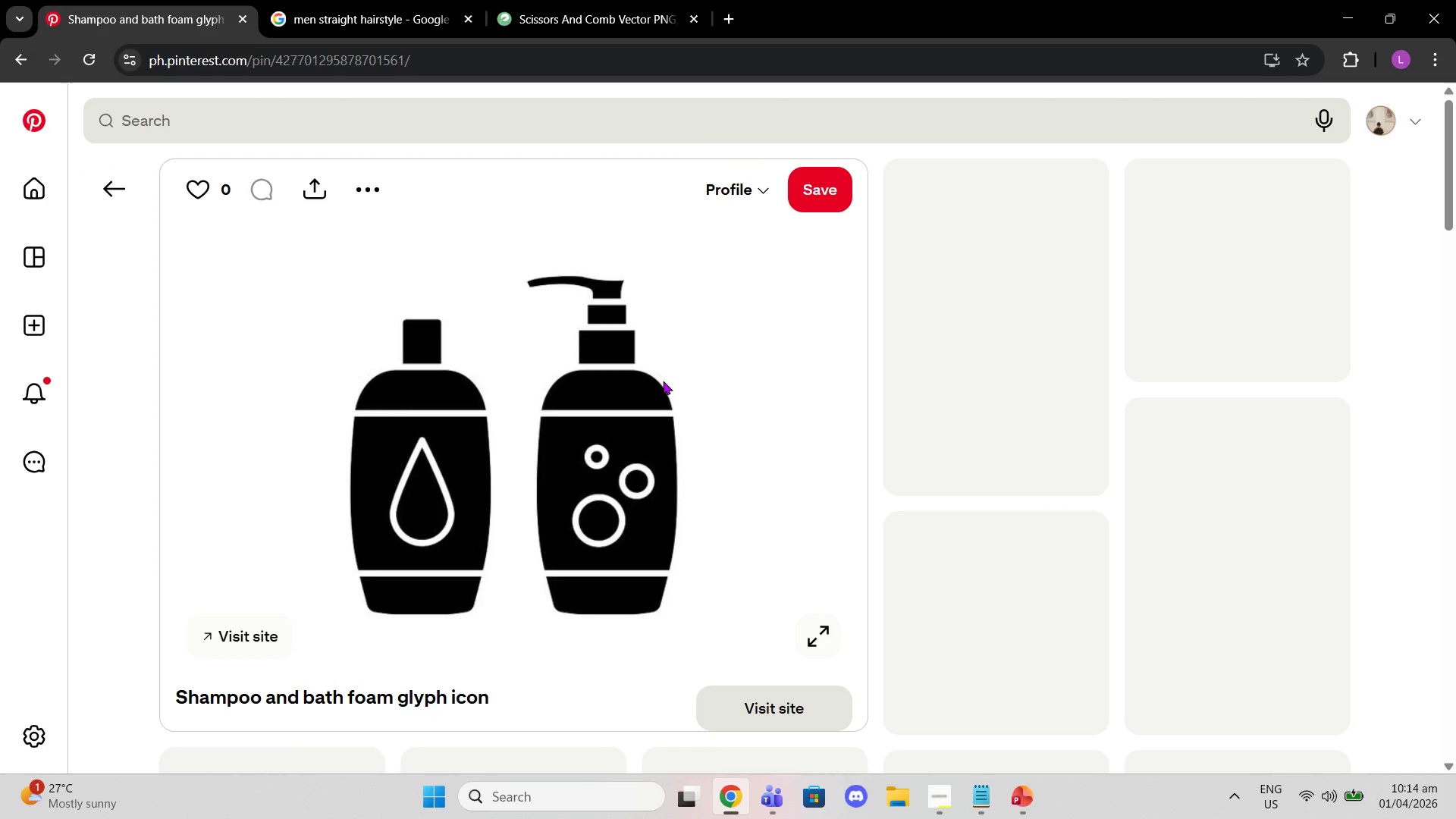 
right_click([396, 506])
 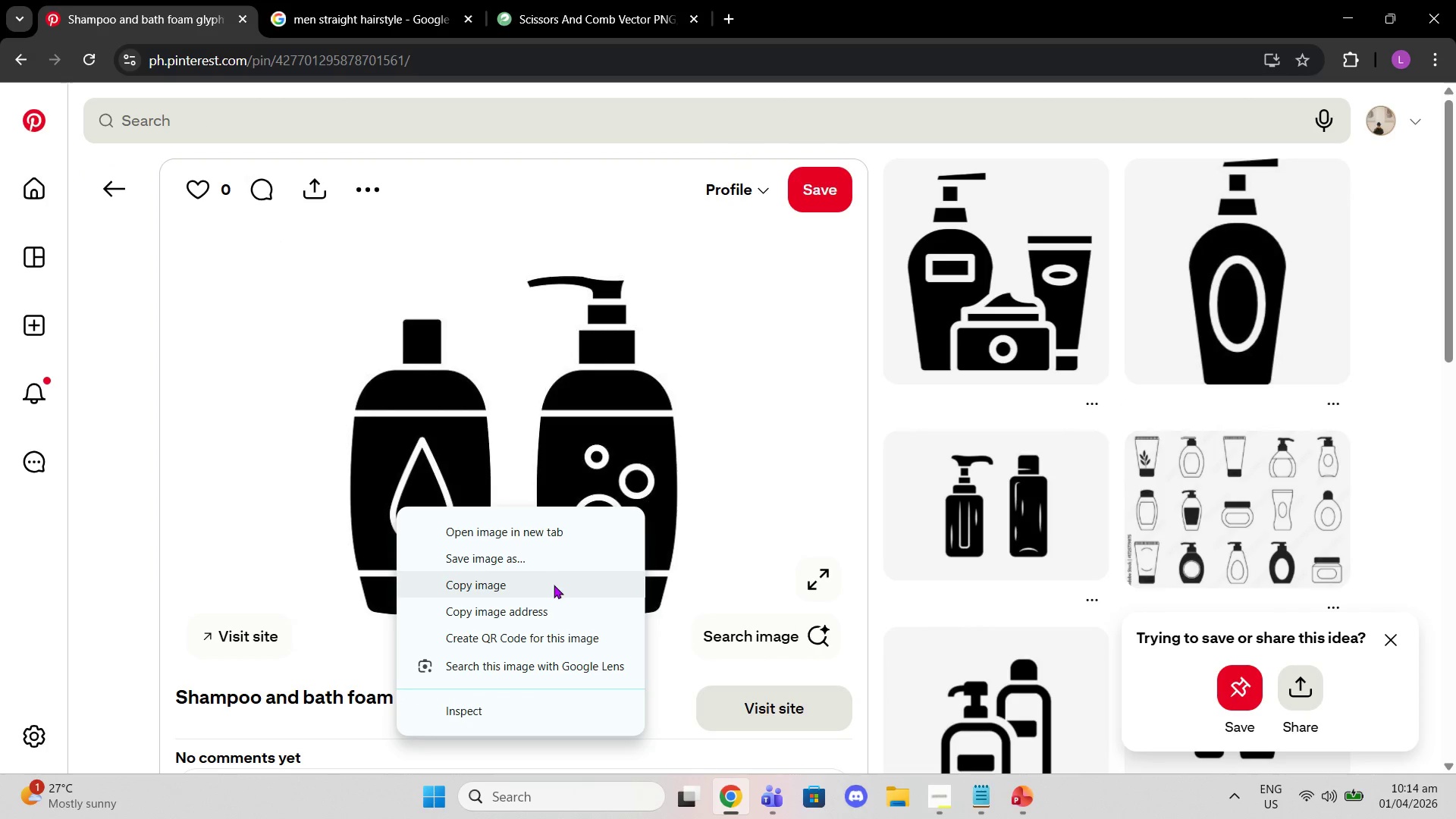 
left_click([554, 585])
 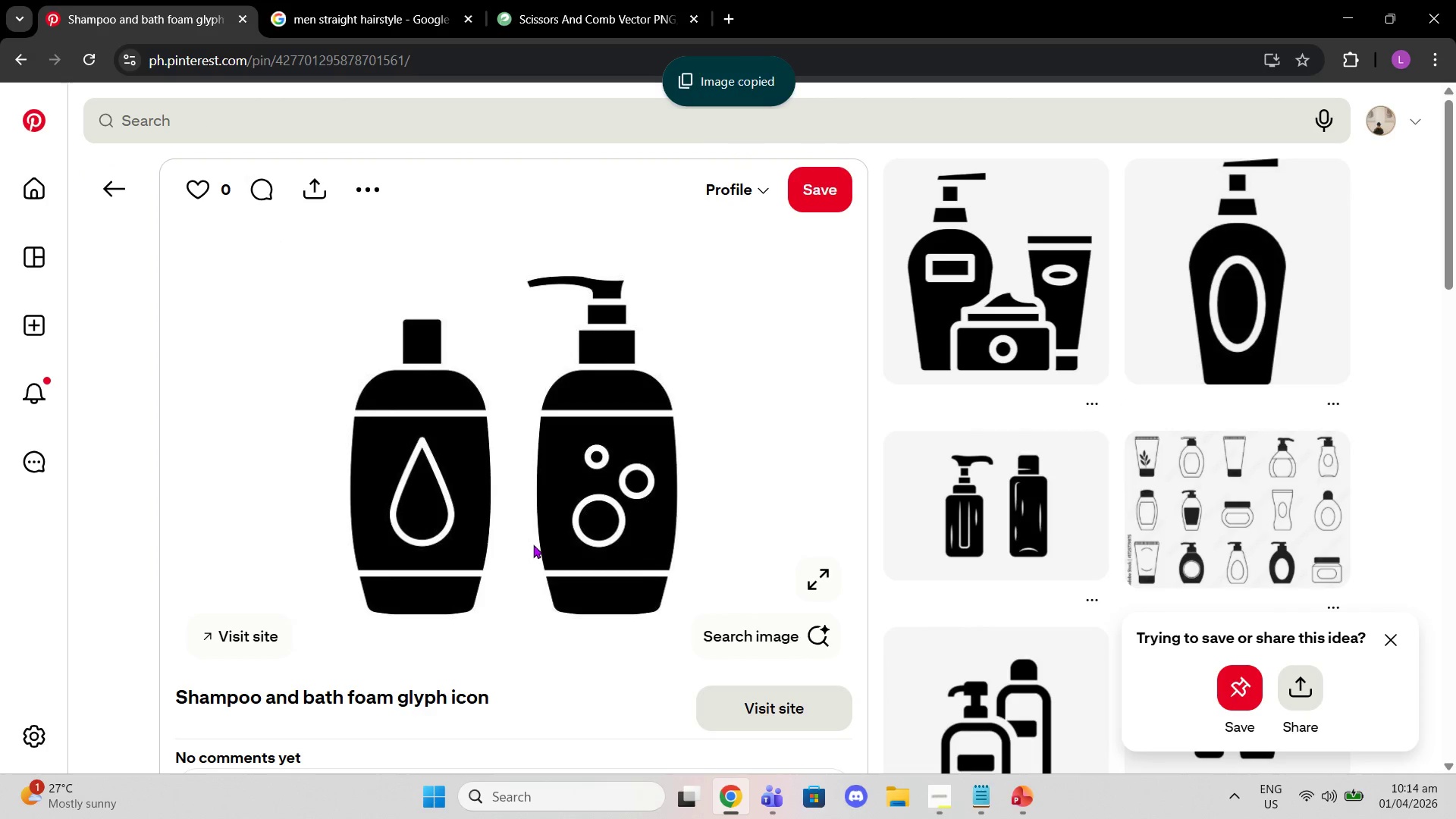 
scroll: coordinate [879, 726], scroll_direction: down, amount: 3.0
 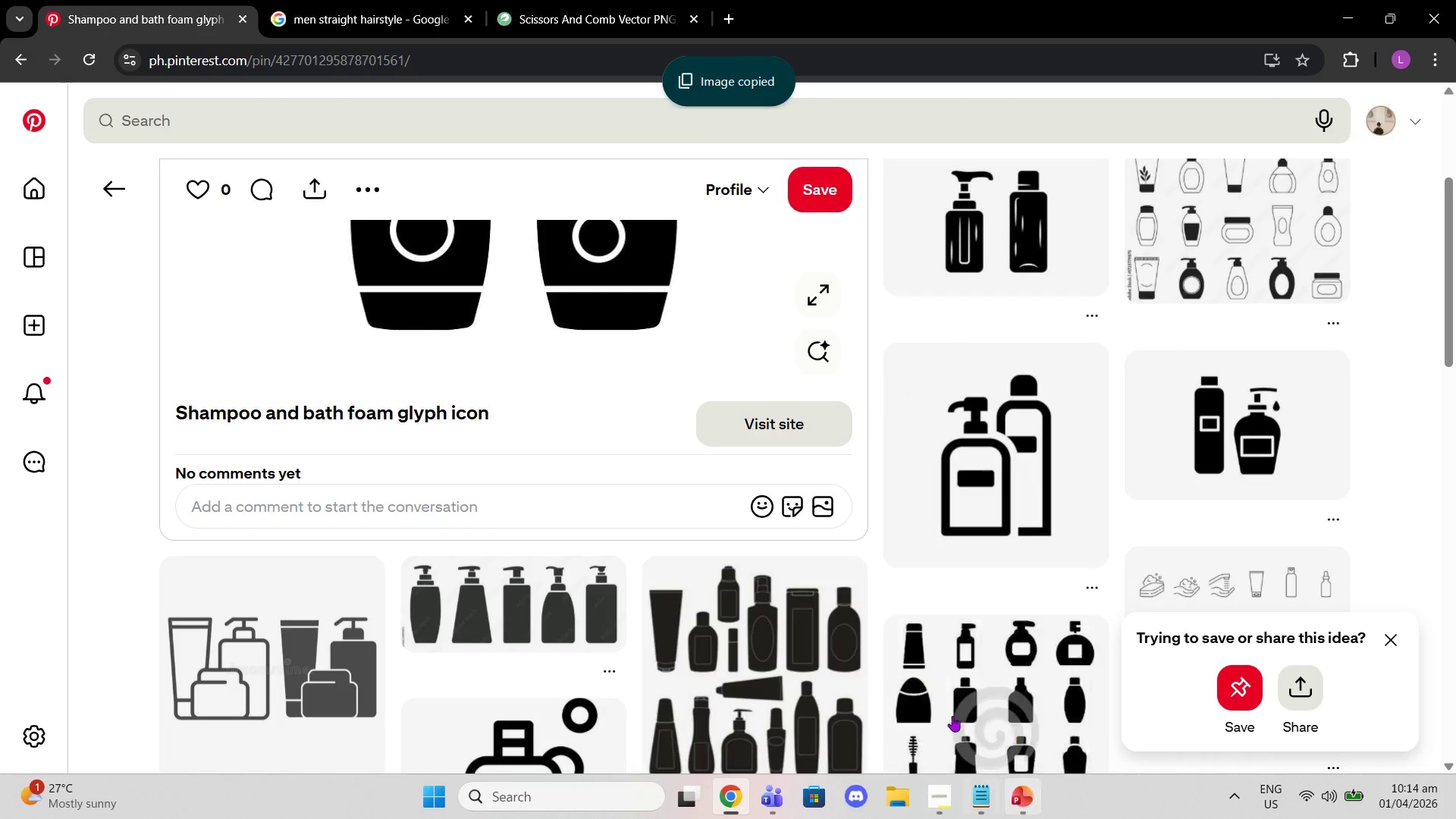 
scroll: coordinate [814, 638], scroll_direction: up, amount: 6.0
 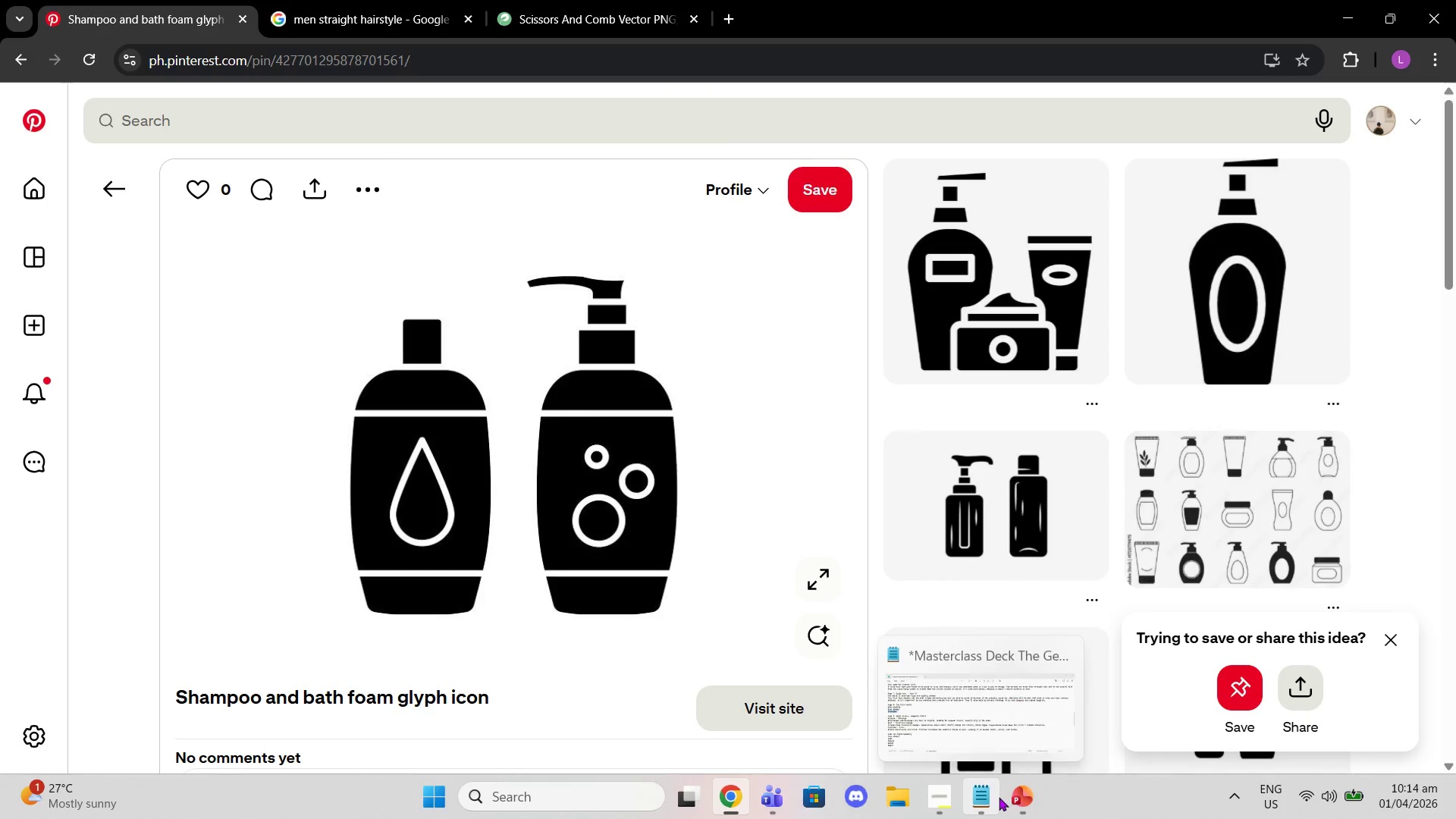 
left_click([1017, 792])
 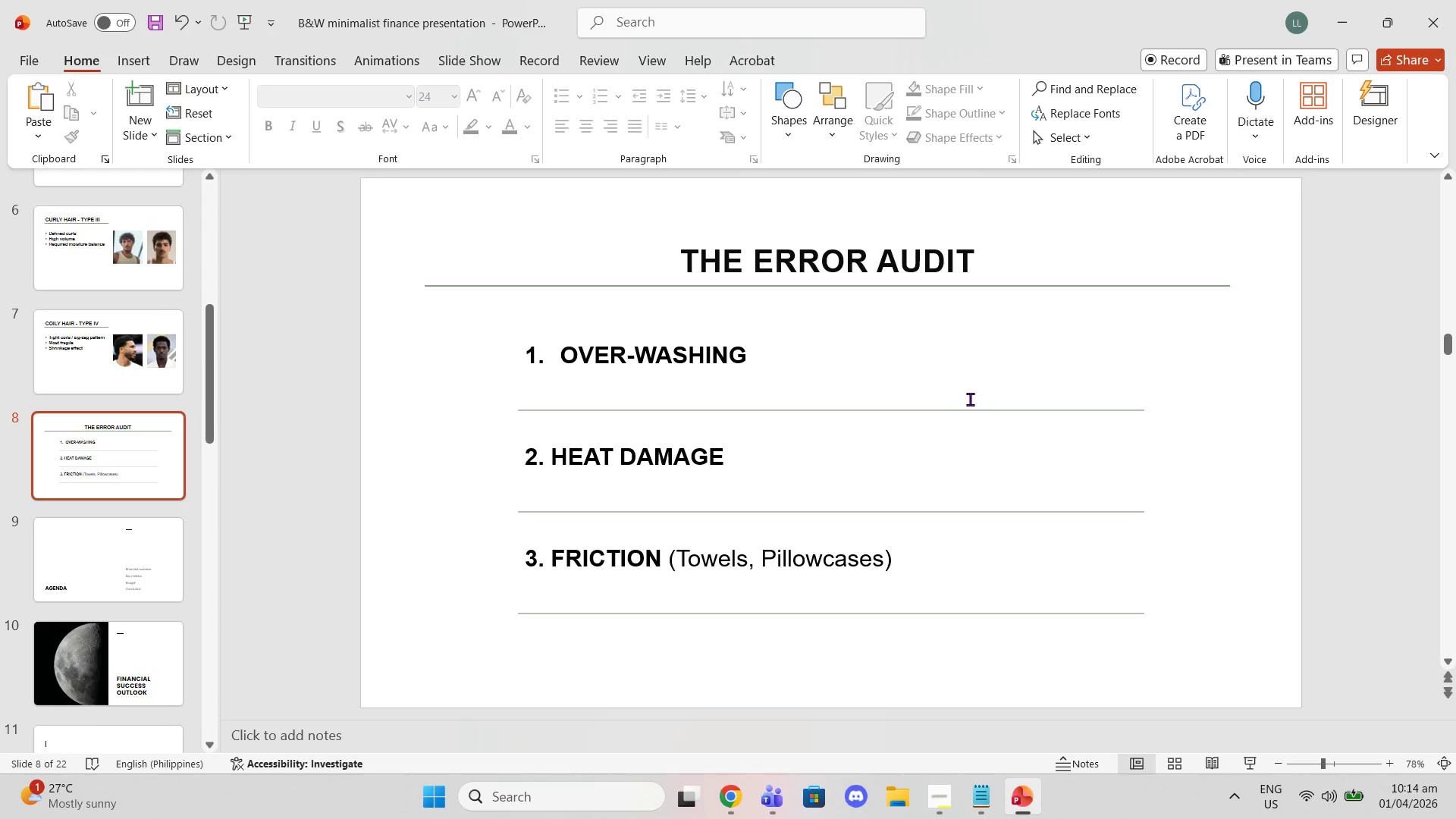 
key(Control+V)
 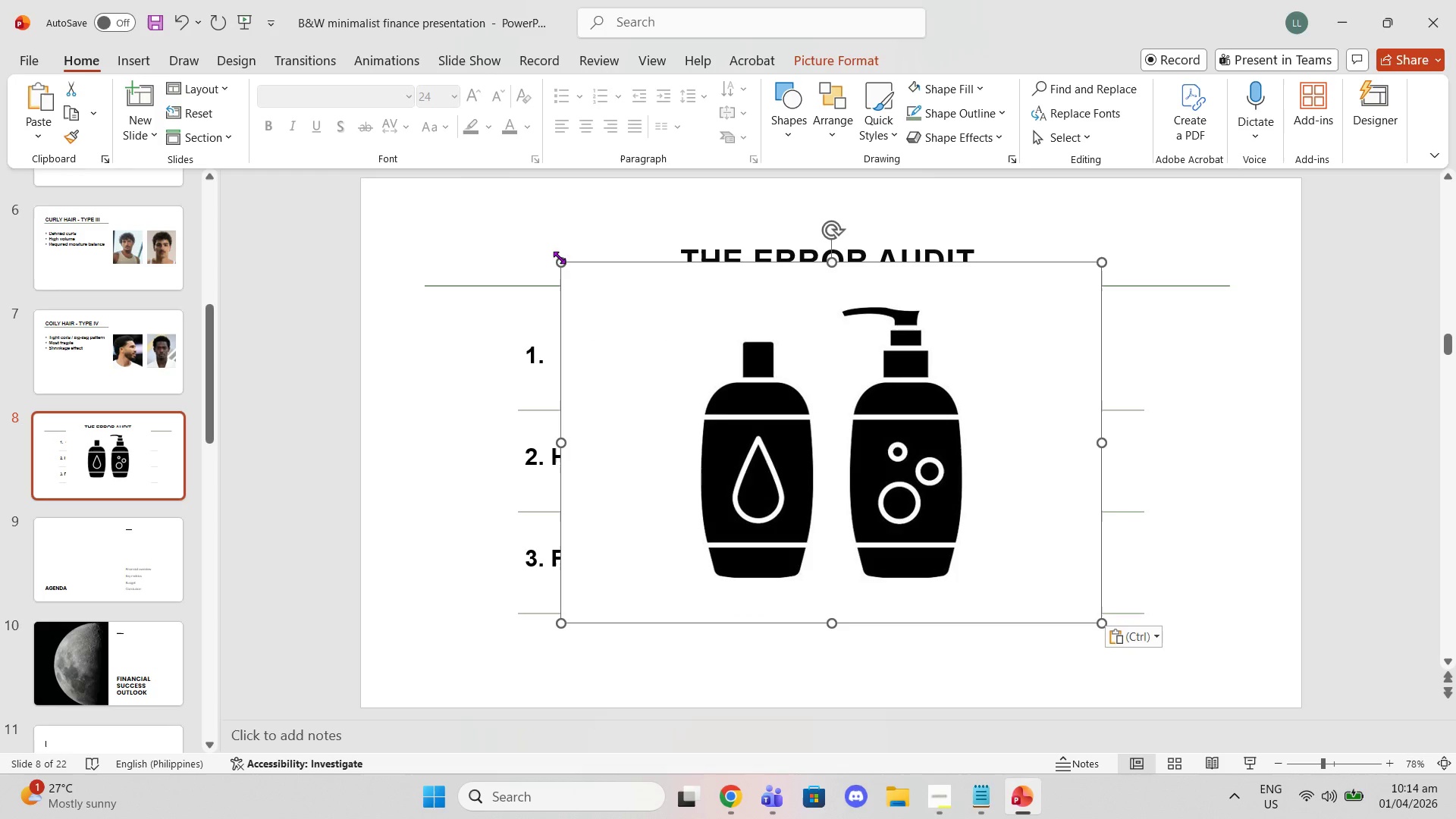 
left_click_drag(start_coordinate=[562, 266], to_coordinate=[924, 468])
 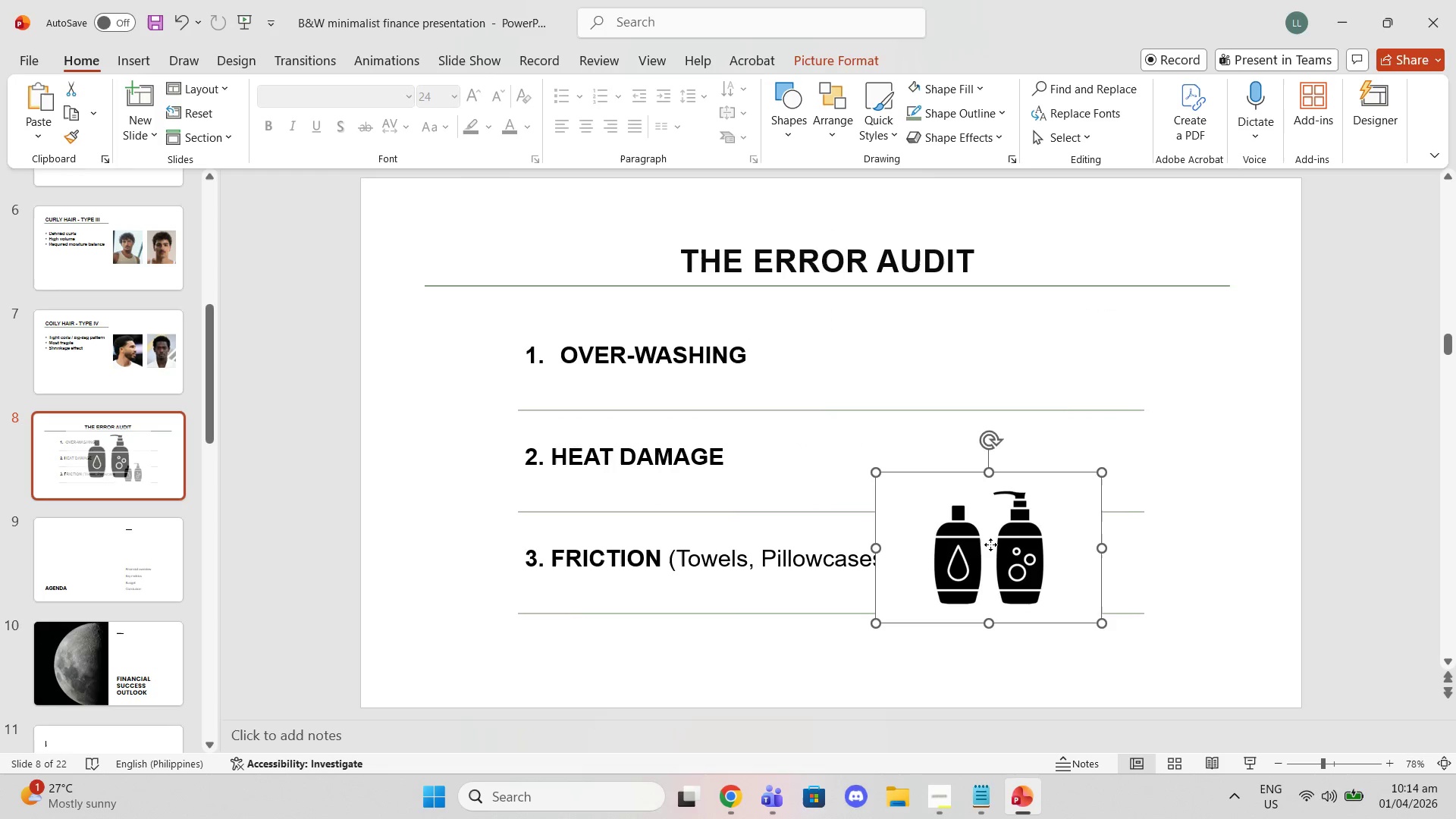 
left_click_drag(start_coordinate=[990, 544], to_coordinate=[1030, 352])
 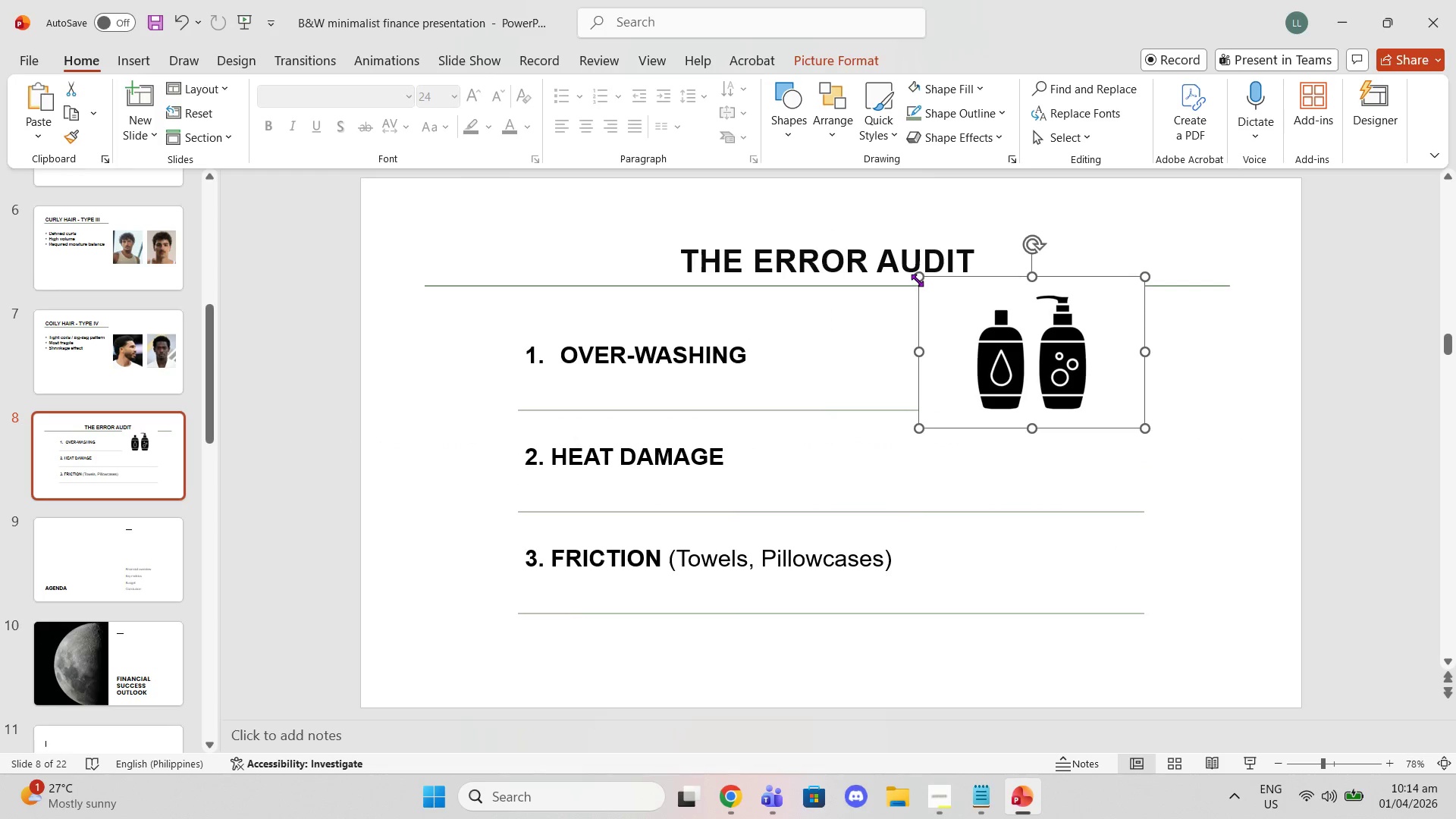 
left_click_drag(start_coordinate=[917, 278], to_coordinate=[946, 302])
 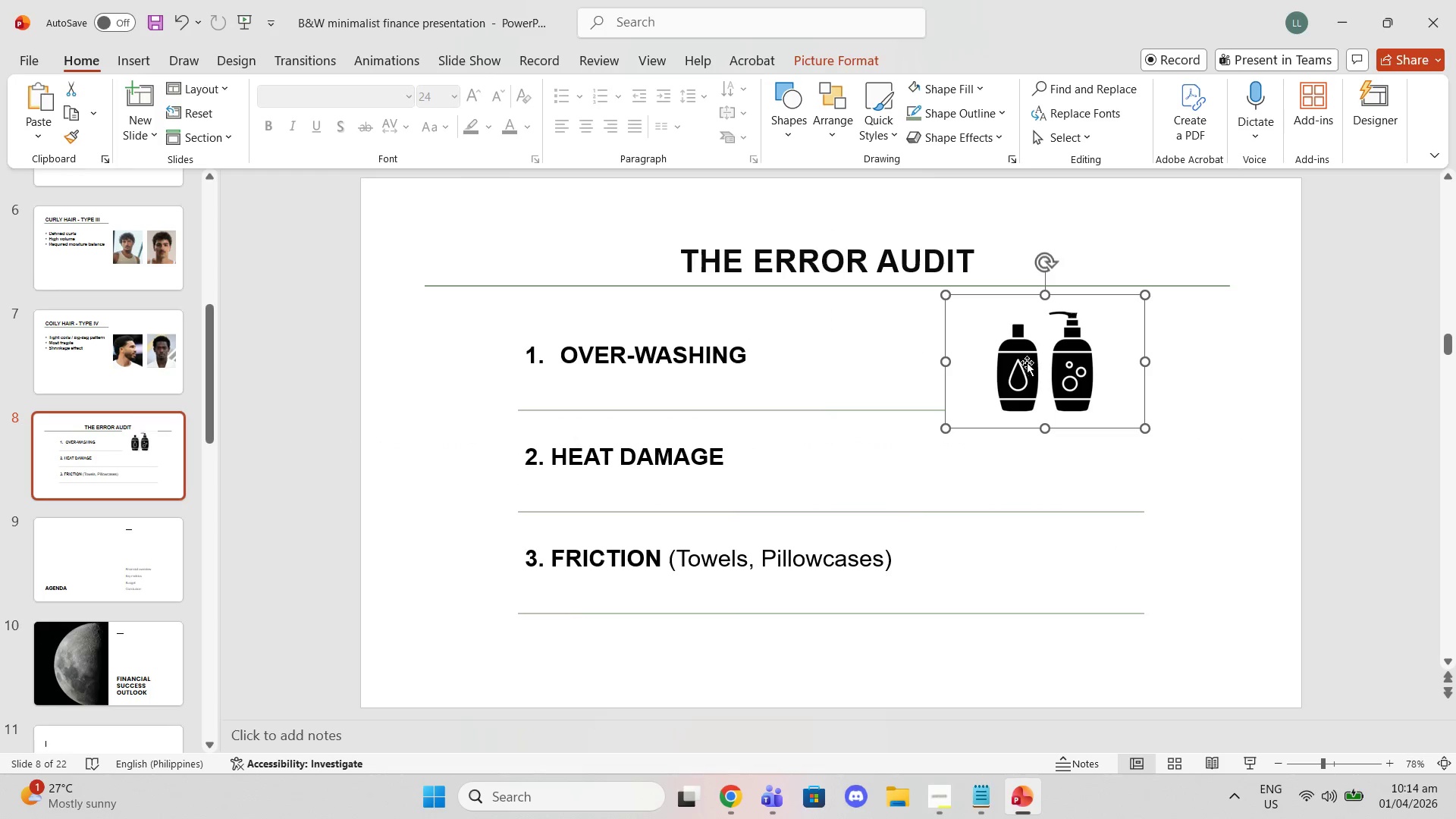 
left_click_drag(start_coordinate=[1028, 362], to_coordinate=[996, 363])
 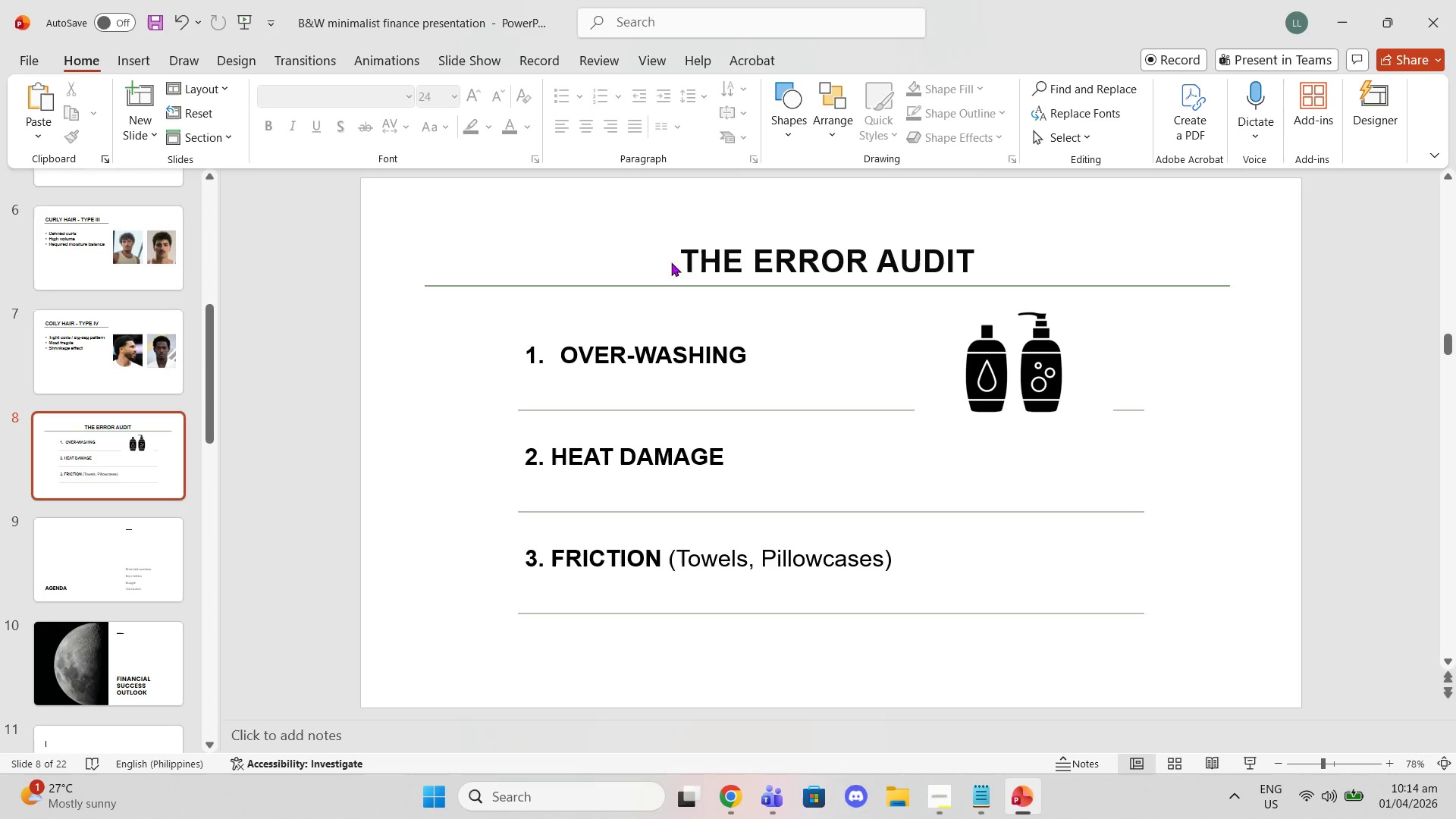 
left_click_drag(start_coordinate=[687, 266], to_coordinate=[981, 263])
 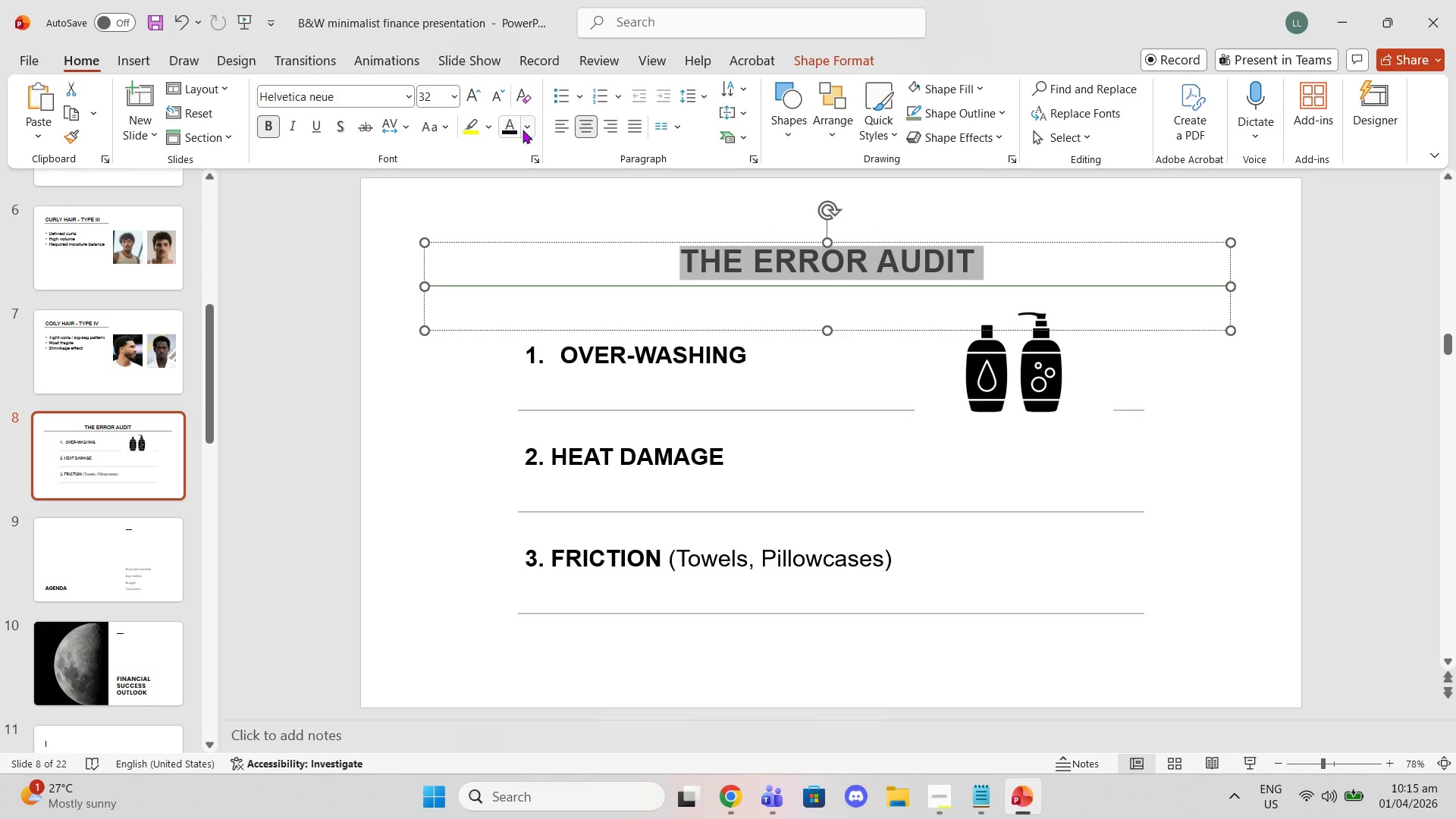 
left_click([526, 131])
 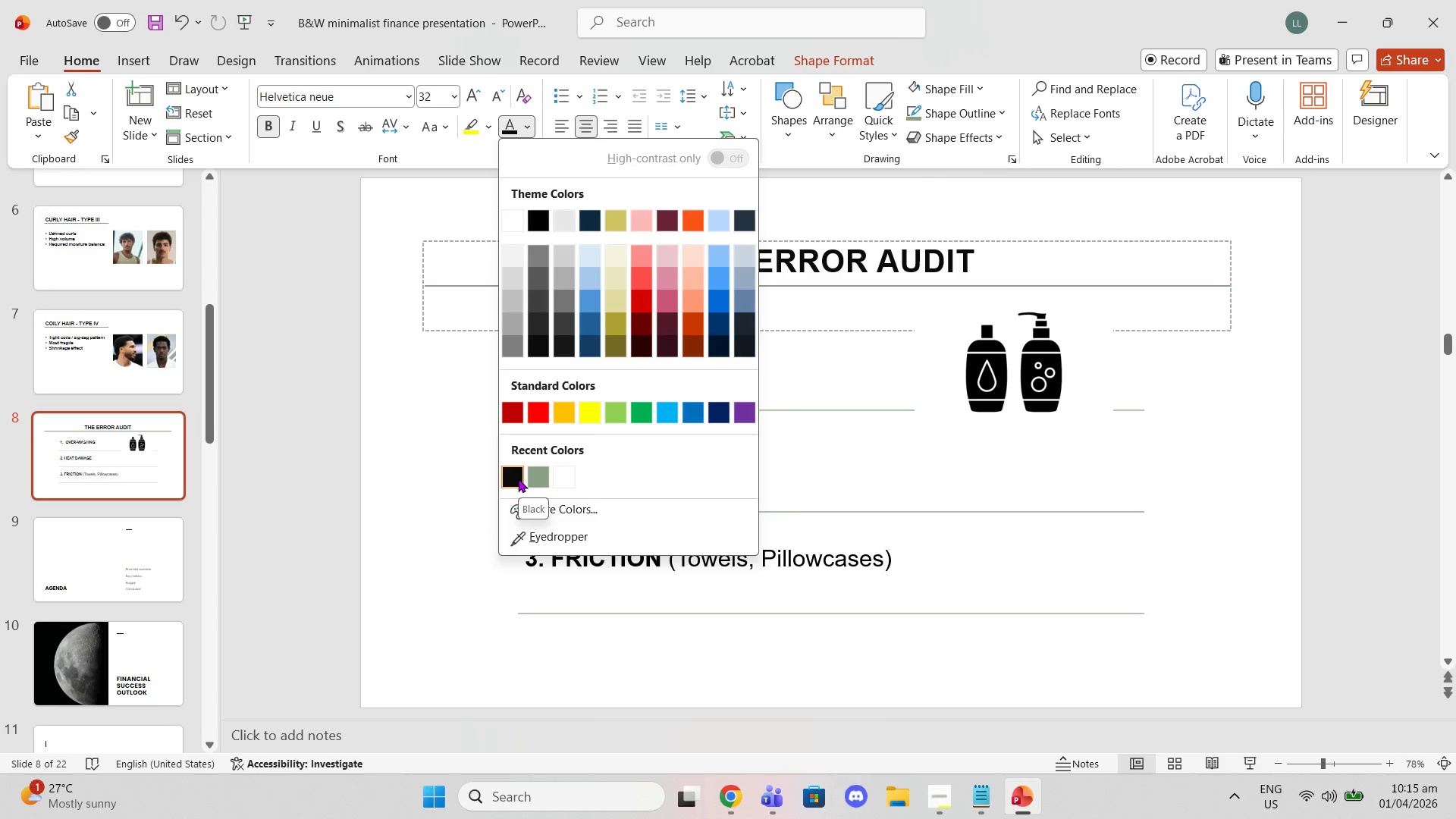 
left_click([405, 464])
 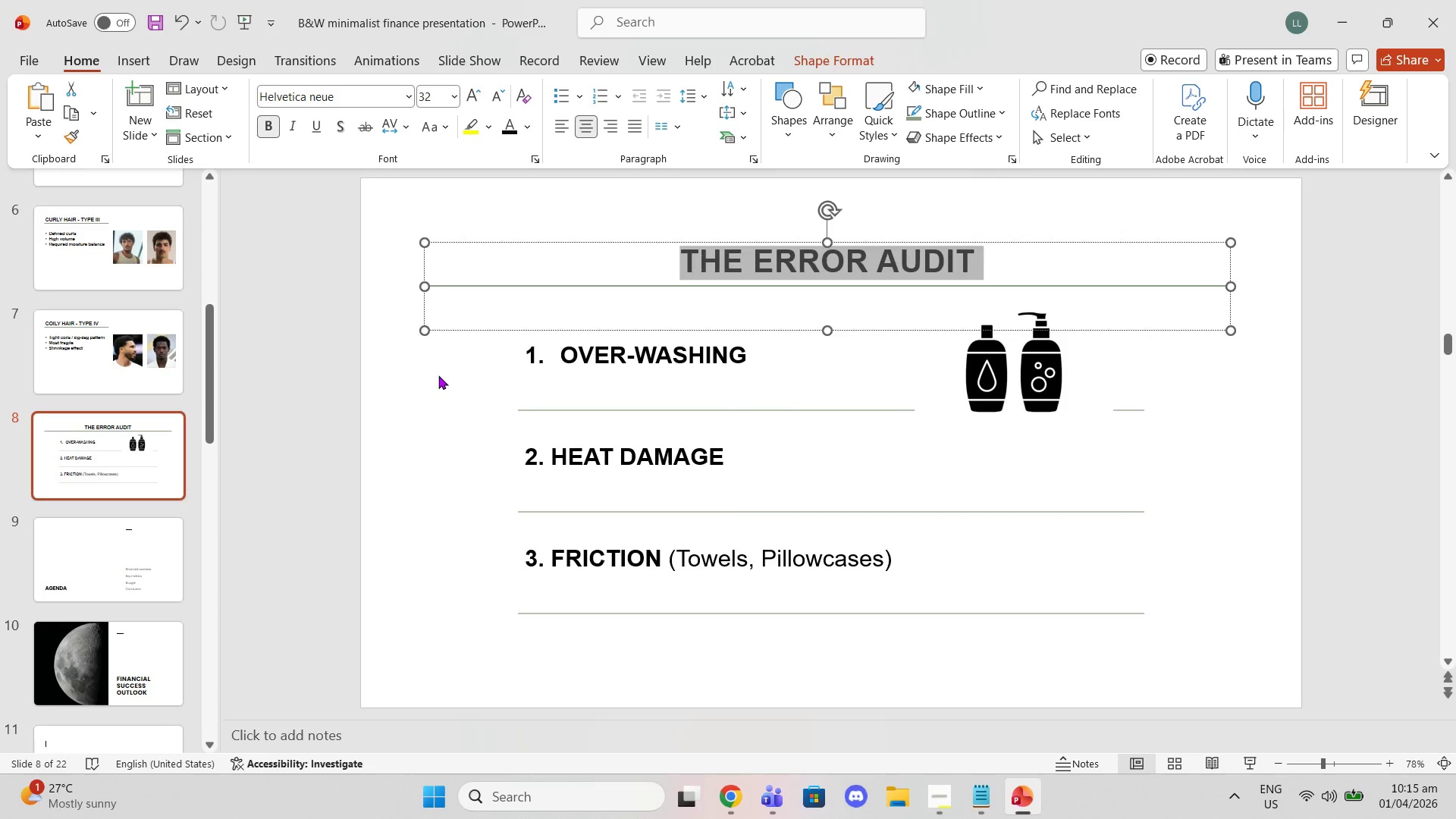 
left_click([438, 375])
 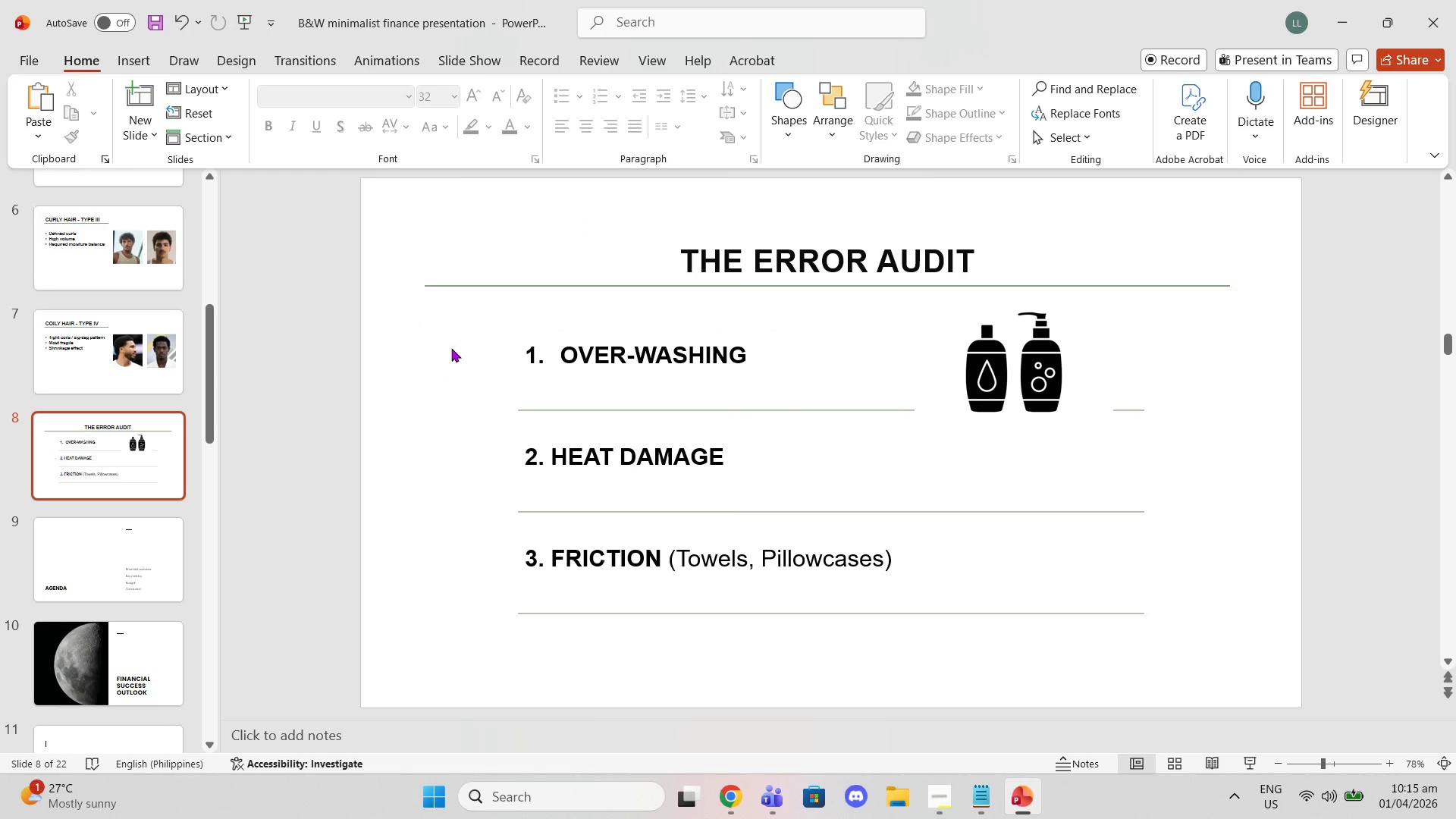 
left_click_drag(start_coordinate=[452, 348], to_coordinate=[908, 579])
 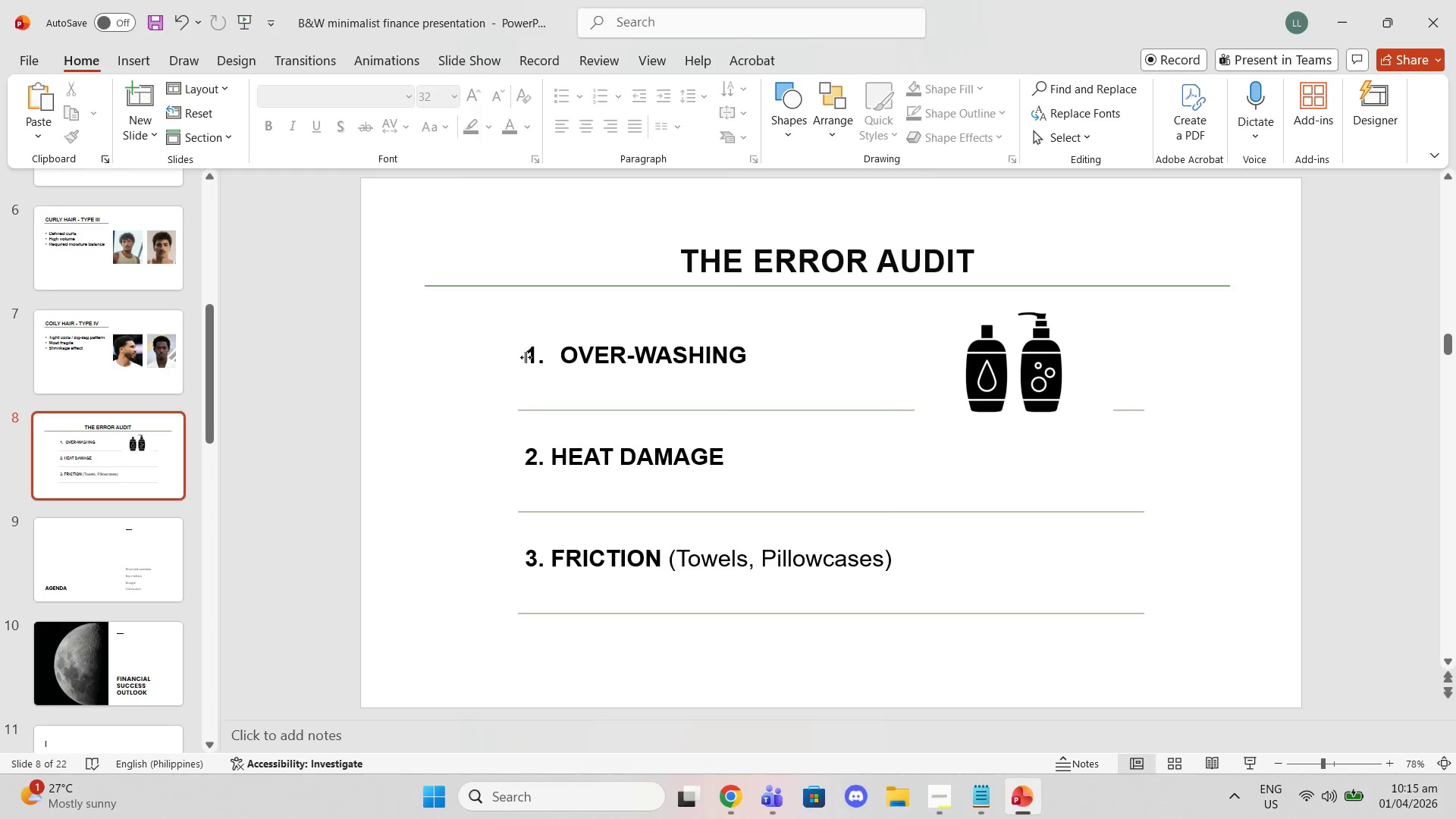 
left_click([526, 357])
 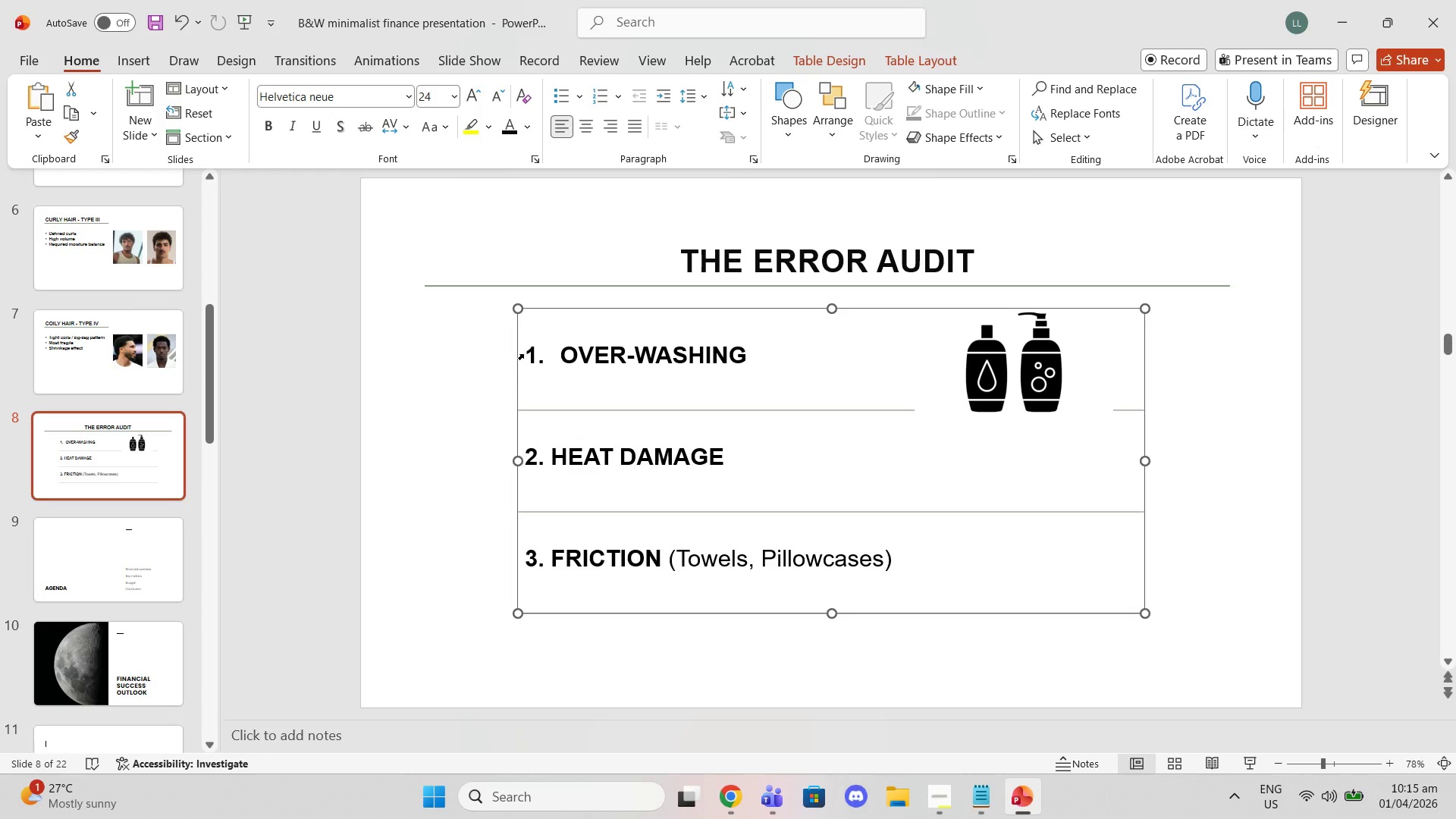 
left_click_drag(start_coordinate=[527, 354], to_coordinate=[532, 356])
 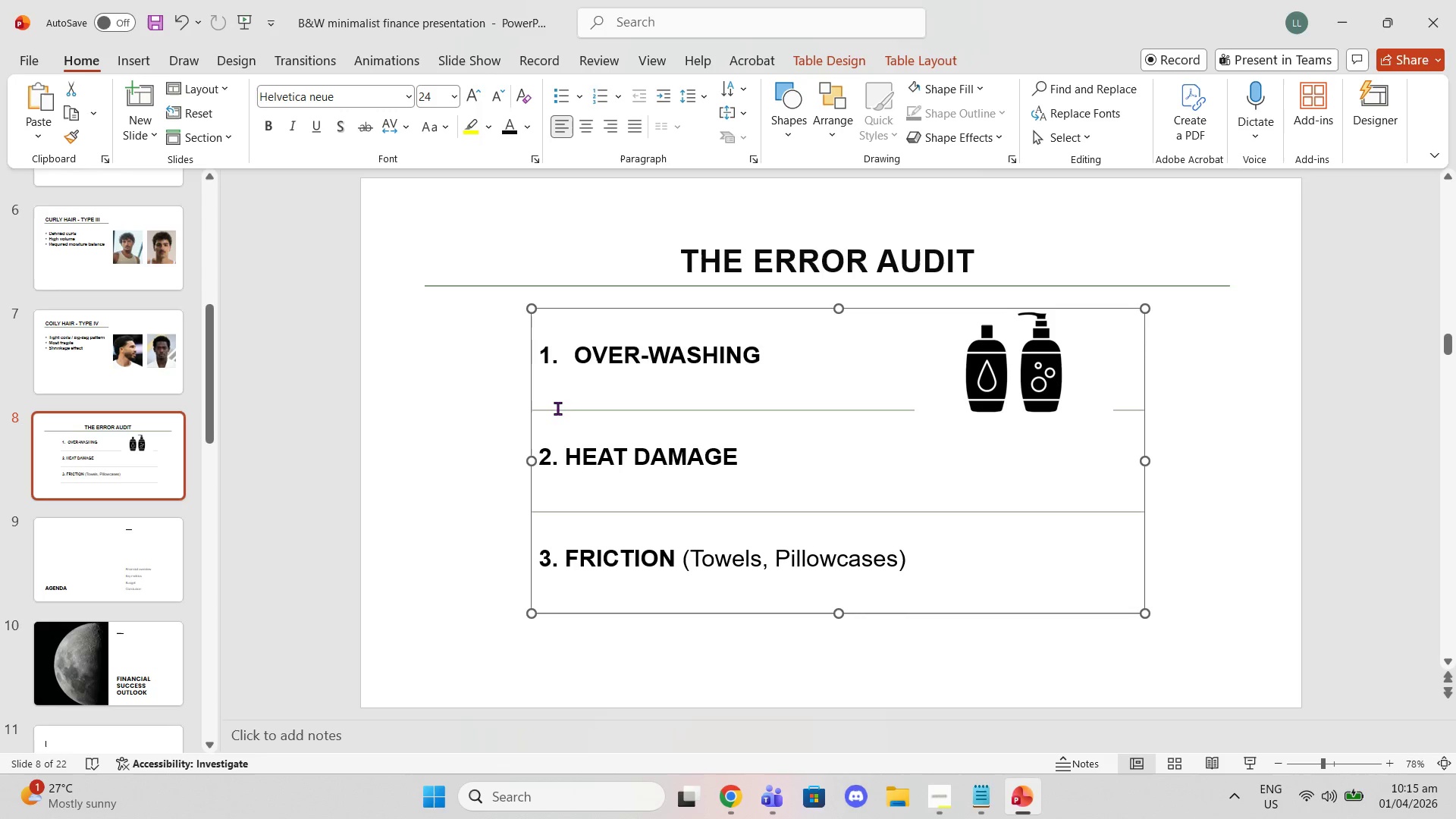 
key(Control+Z)
 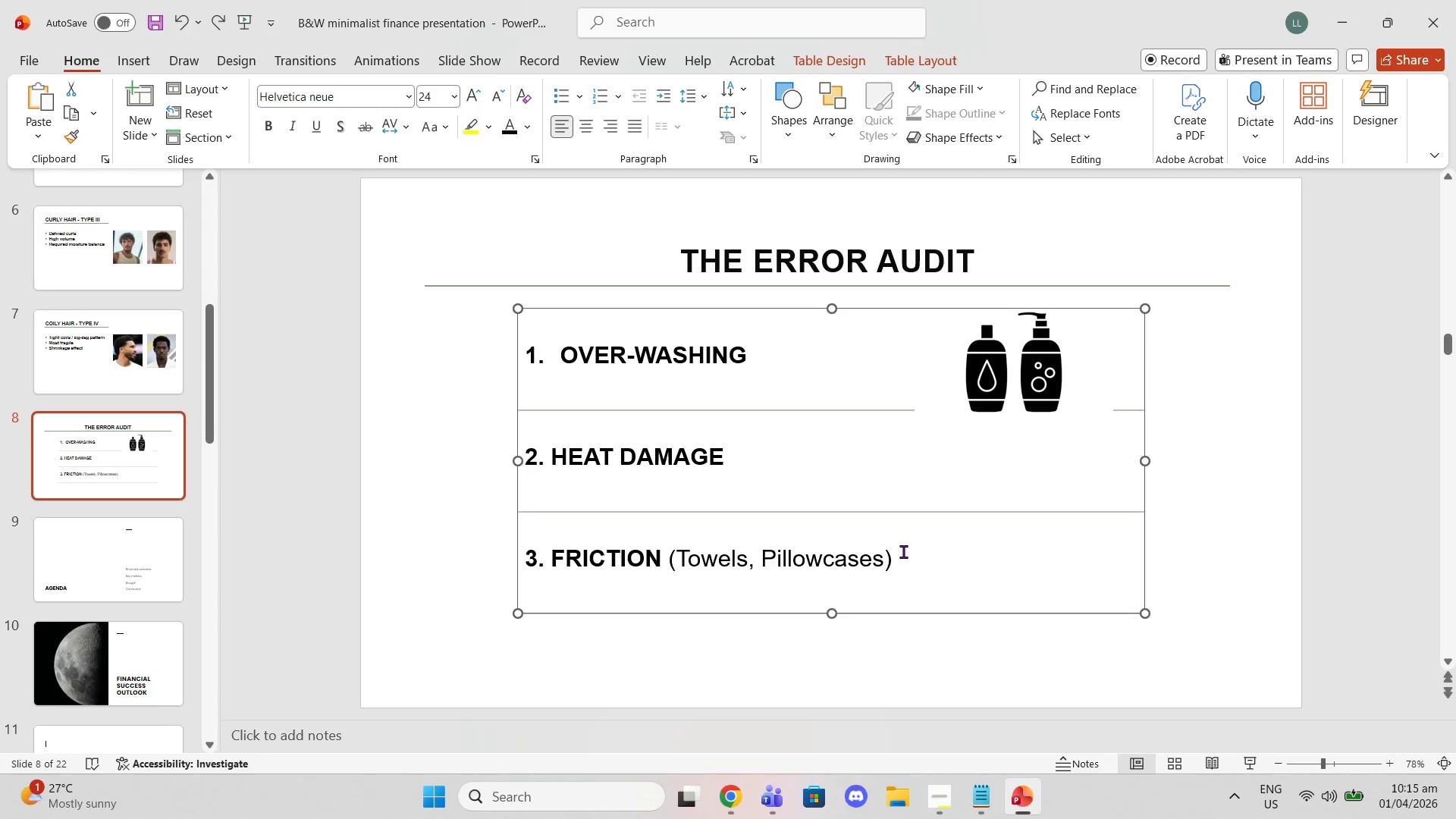 
left_click_drag(start_coordinate=[903, 551], to_coordinate=[528, 351])
 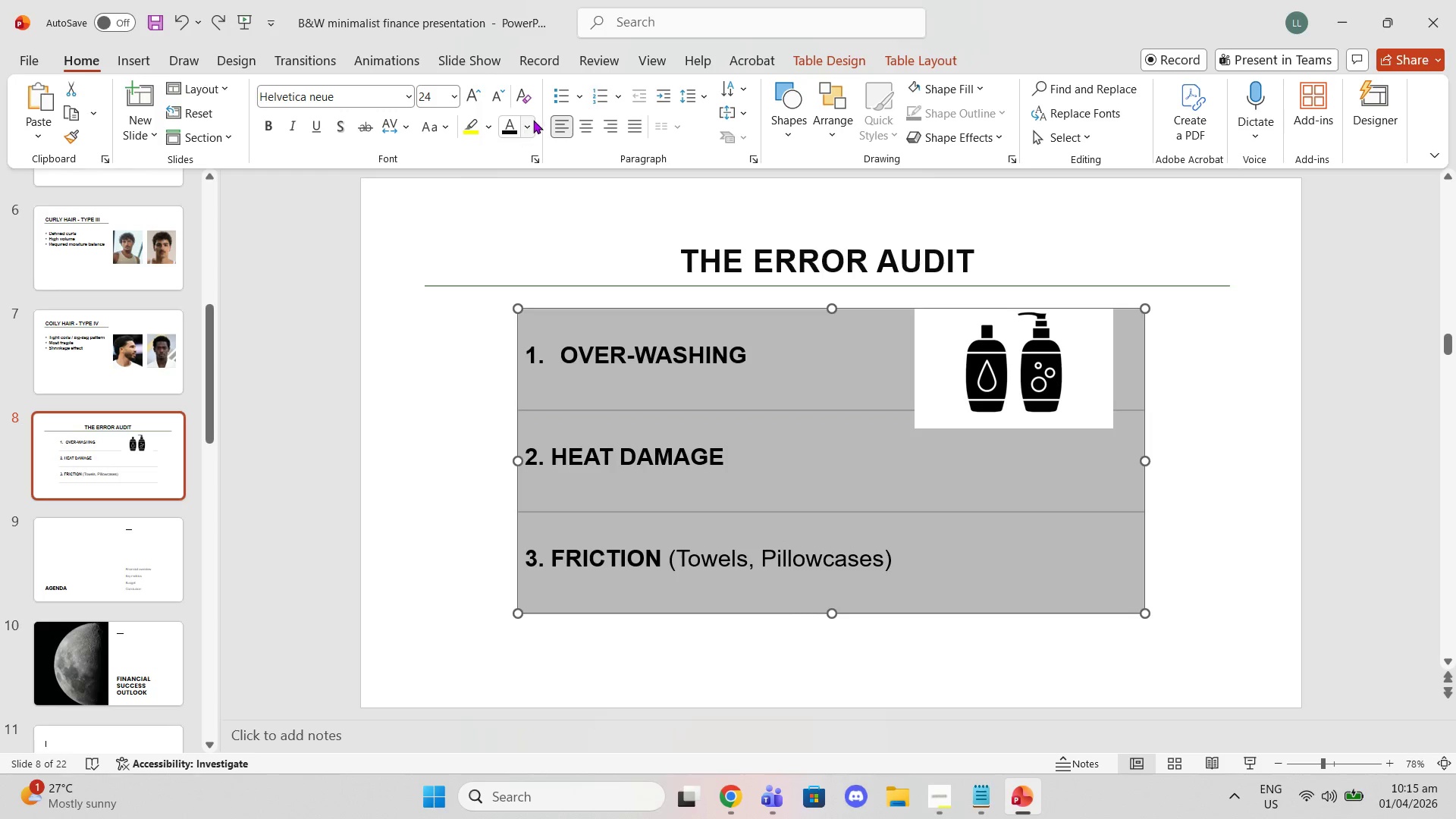 
left_click([532, 123])
 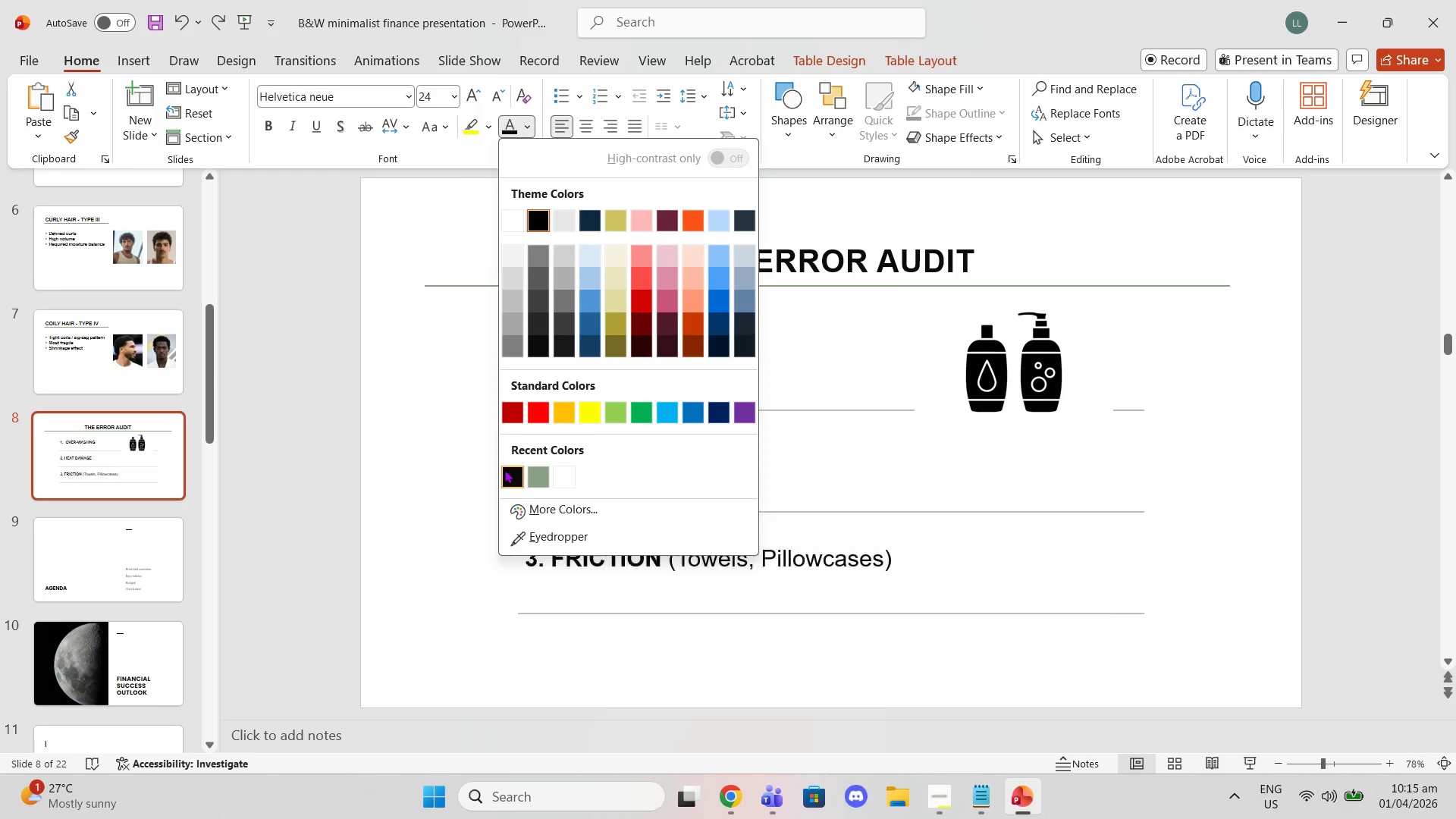 
left_click([504, 474])
 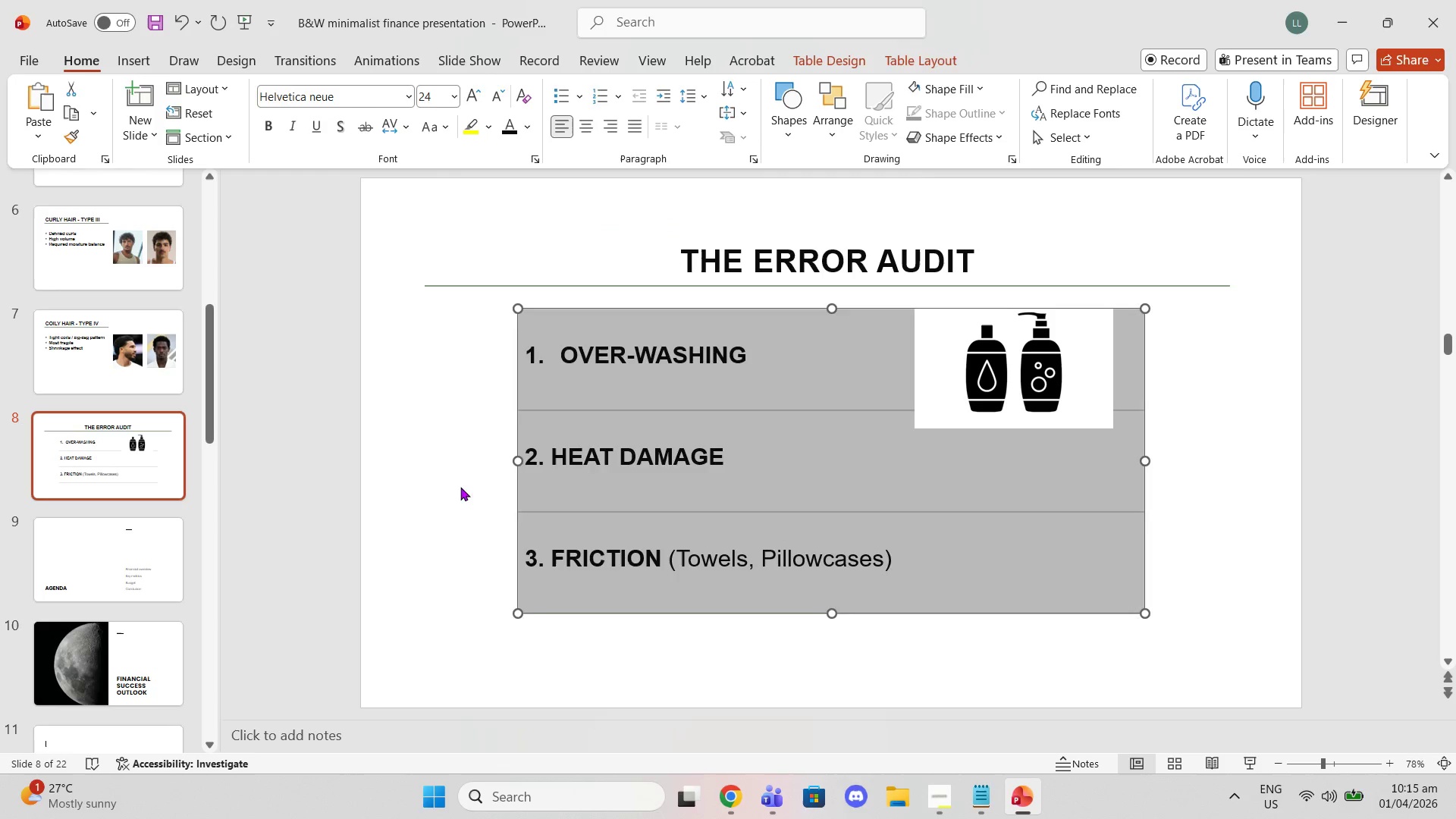 
left_click([457, 483])
 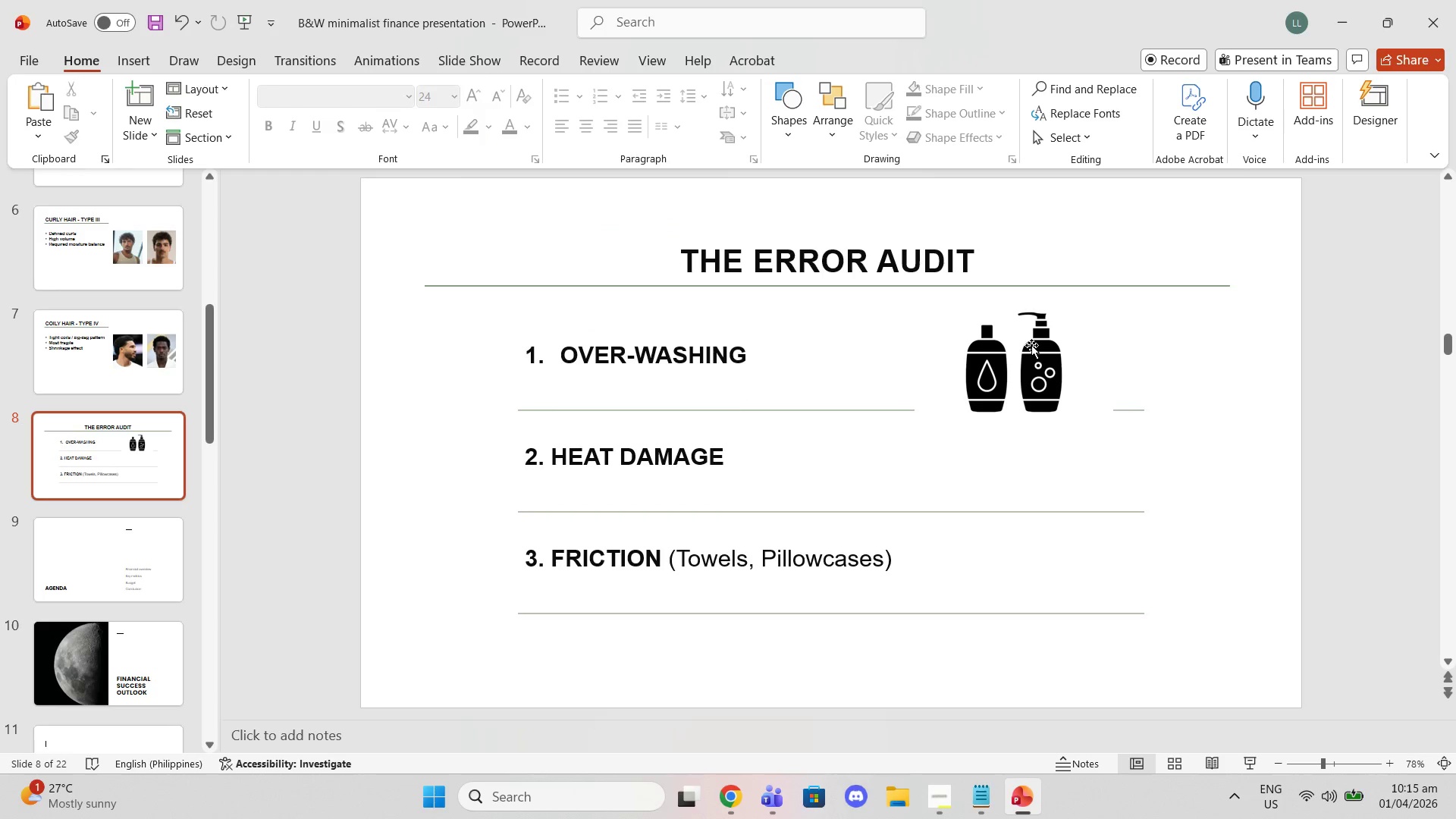 
left_click([1031, 345])
 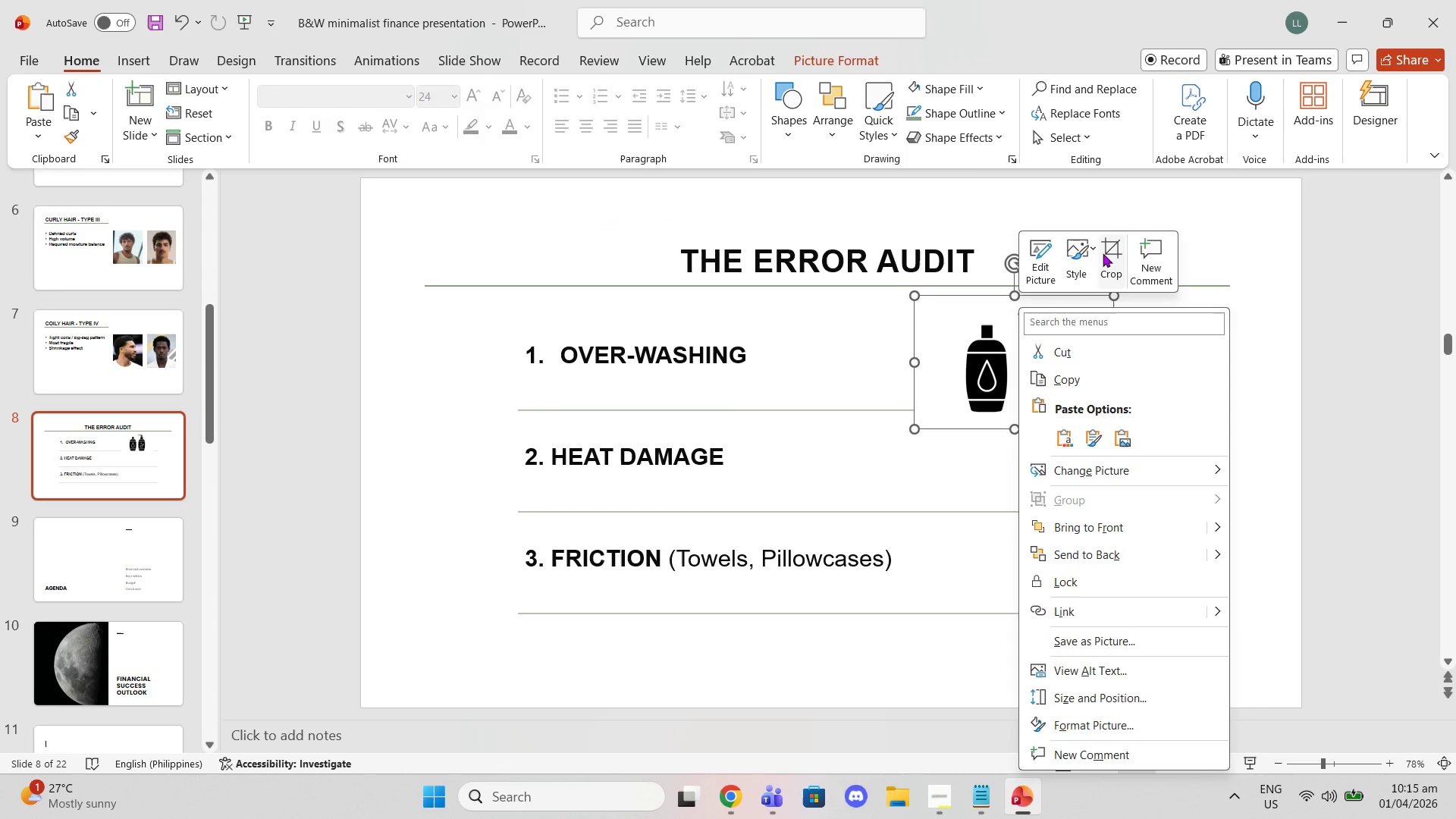 
left_click([1106, 259])
 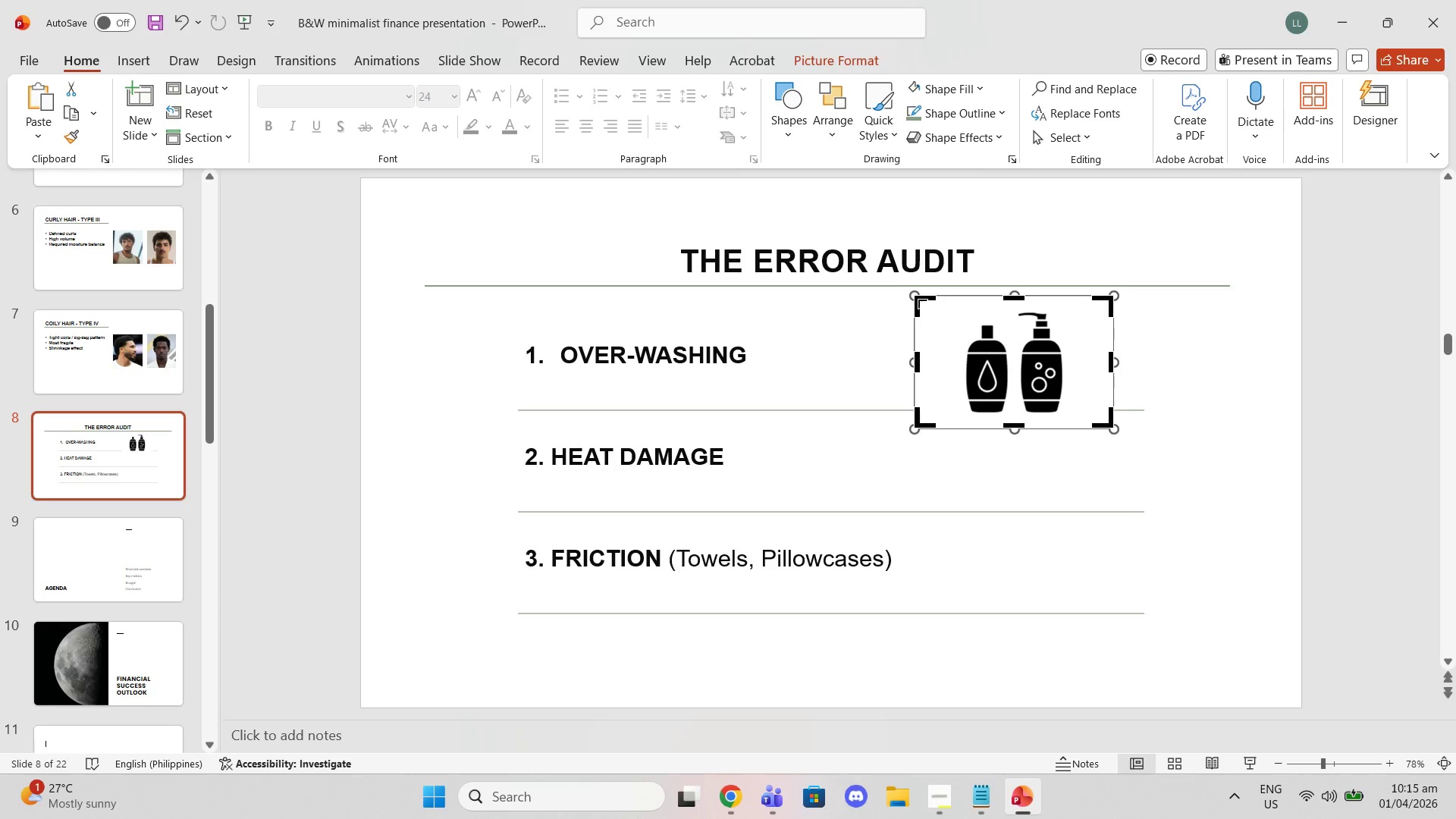 
left_click_drag(start_coordinate=[918, 300], to_coordinate=[903, 304])
 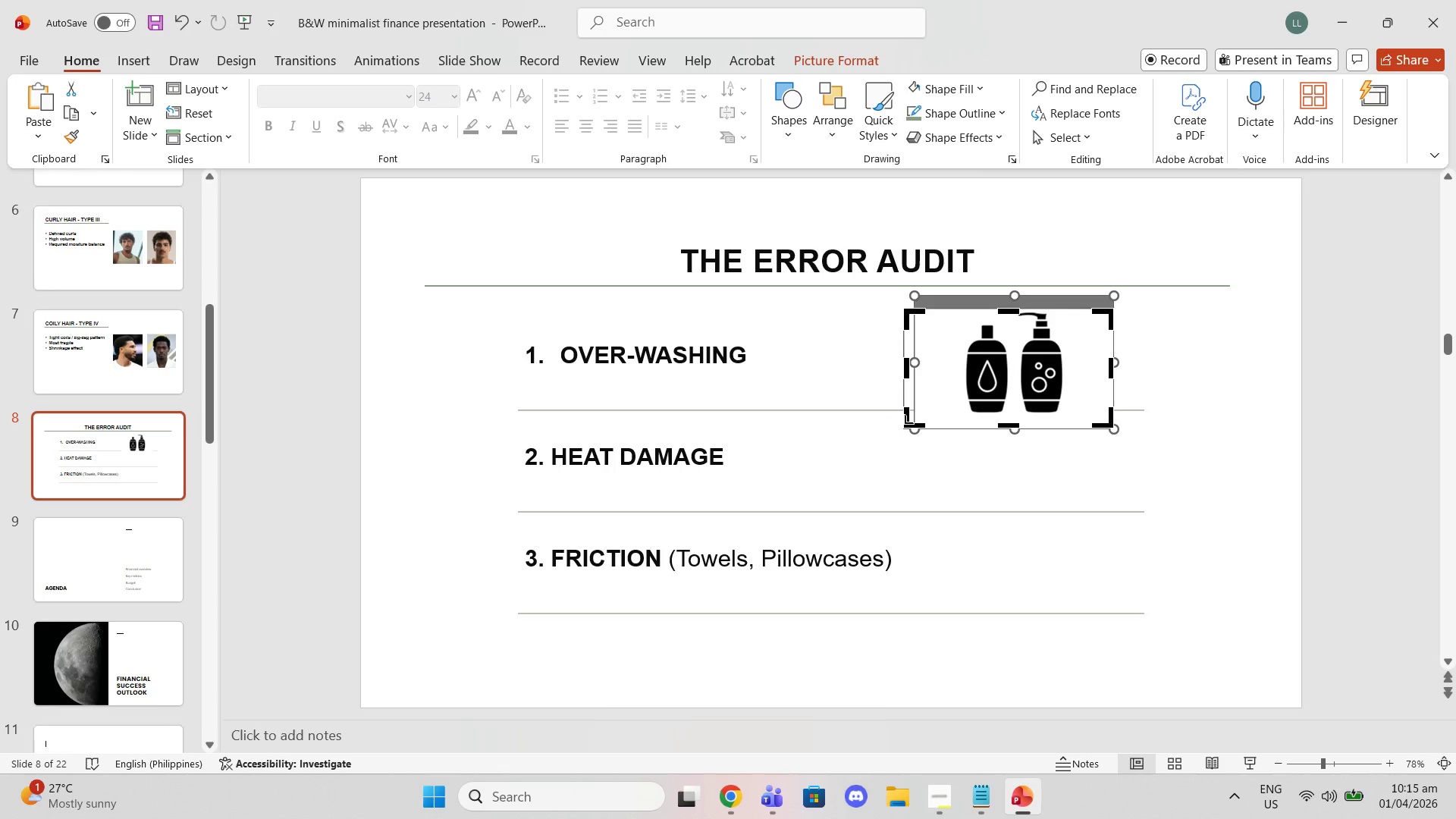 
left_click_drag(start_coordinate=[905, 423], to_coordinate=[903, 417])
 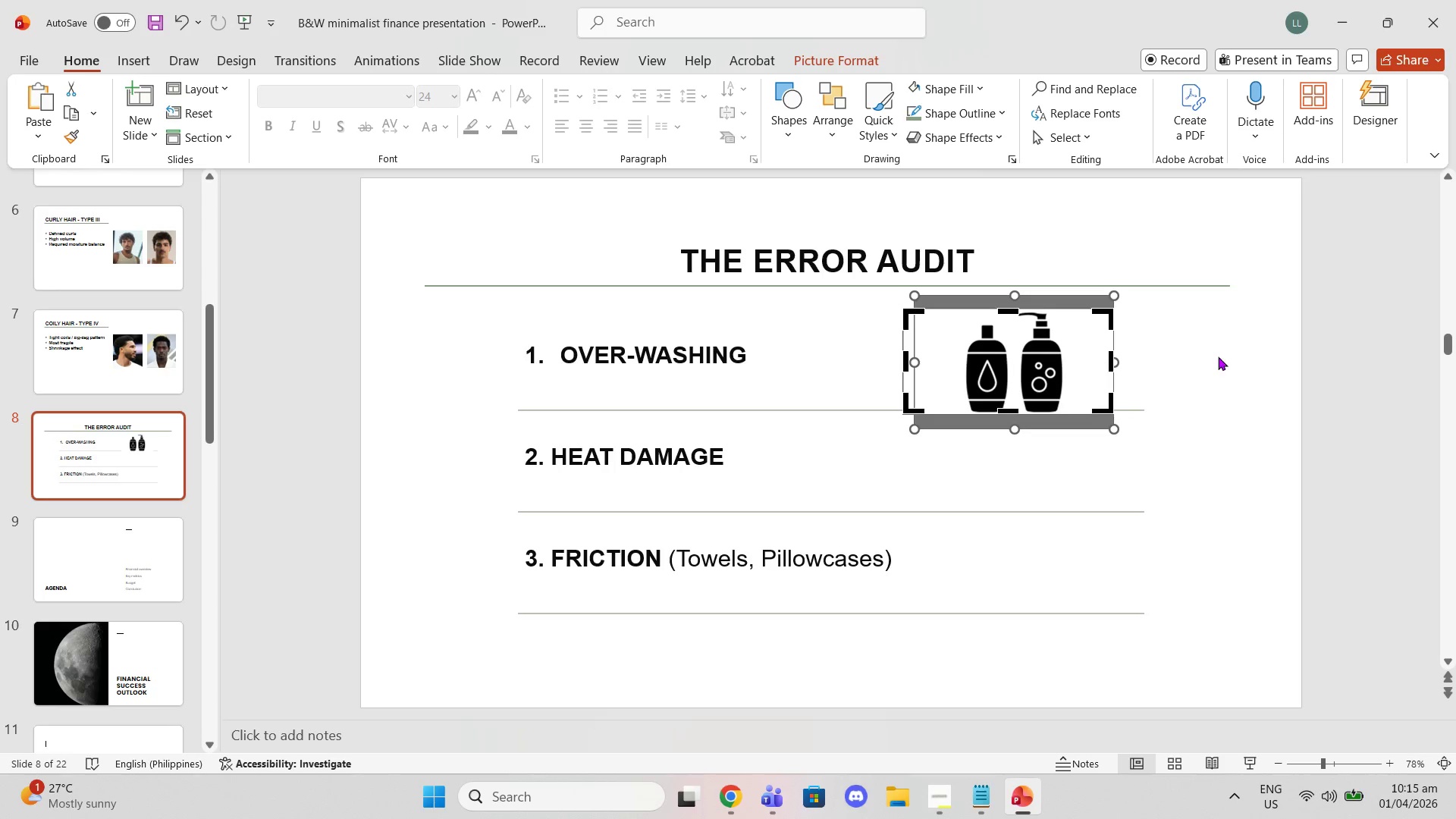 
left_click([1218, 356])
 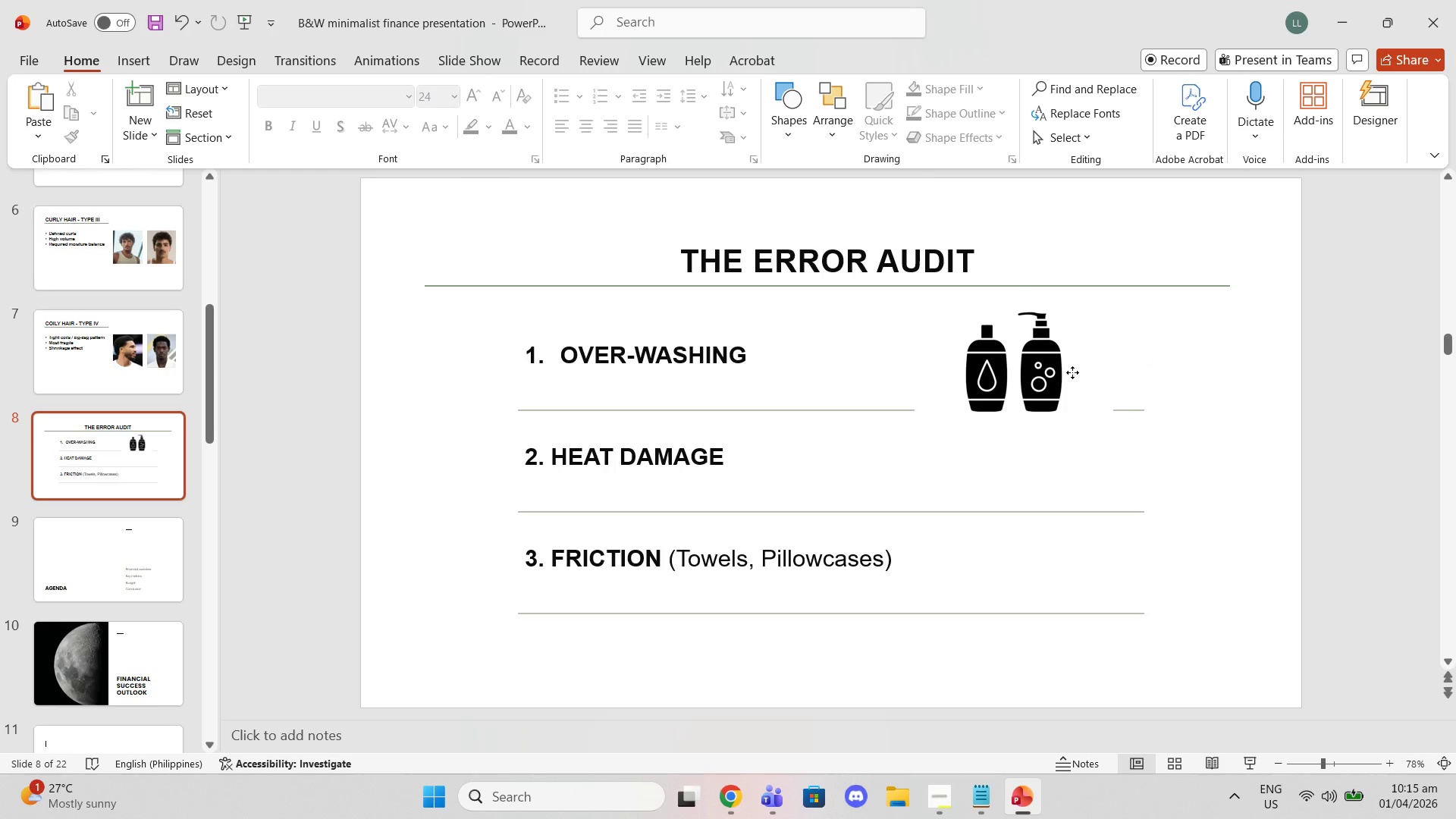 
left_click_drag(start_coordinate=[1072, 372], to_coordinate=[1068, 360])
 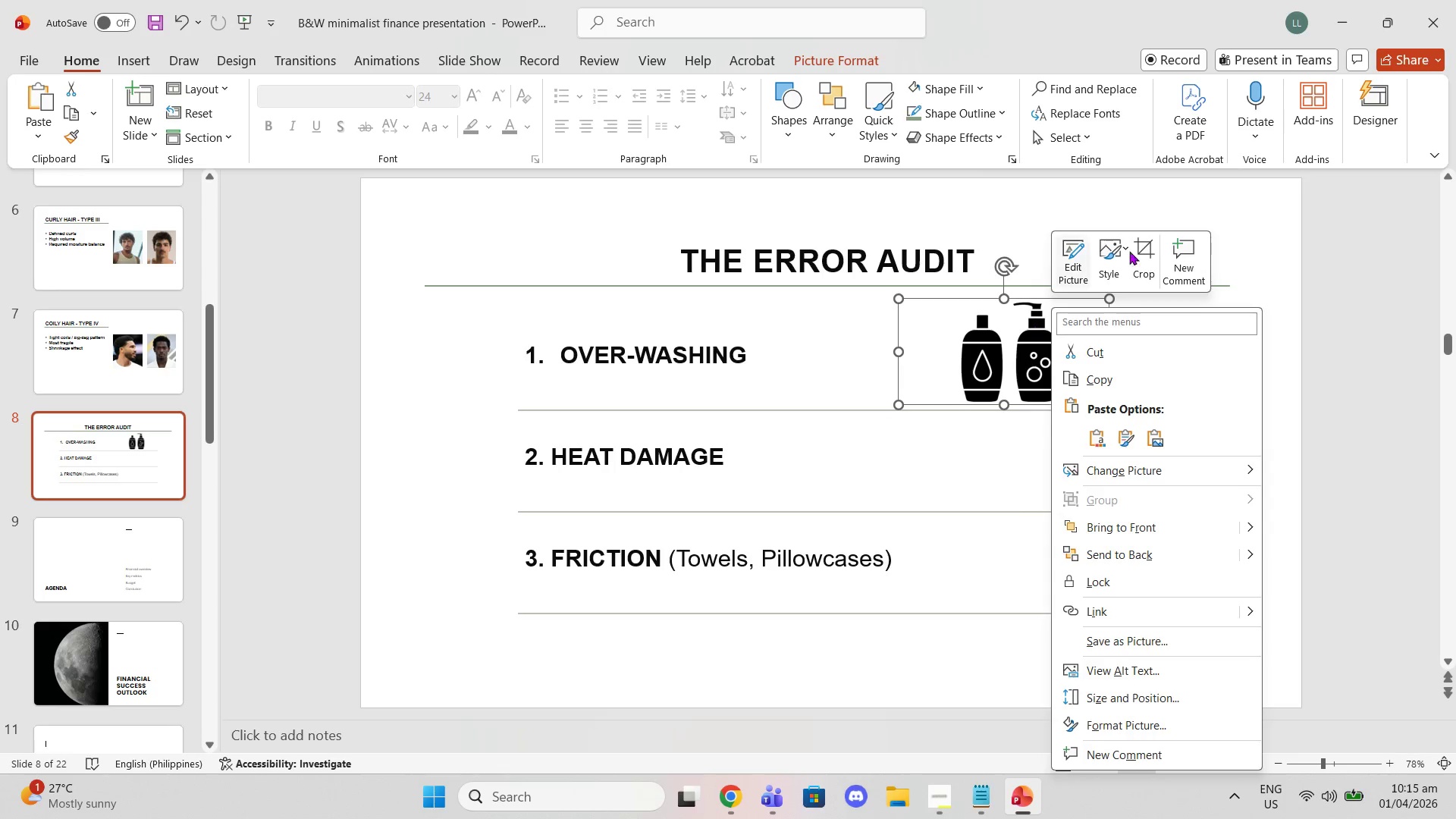 
left_click([1147, 249])
 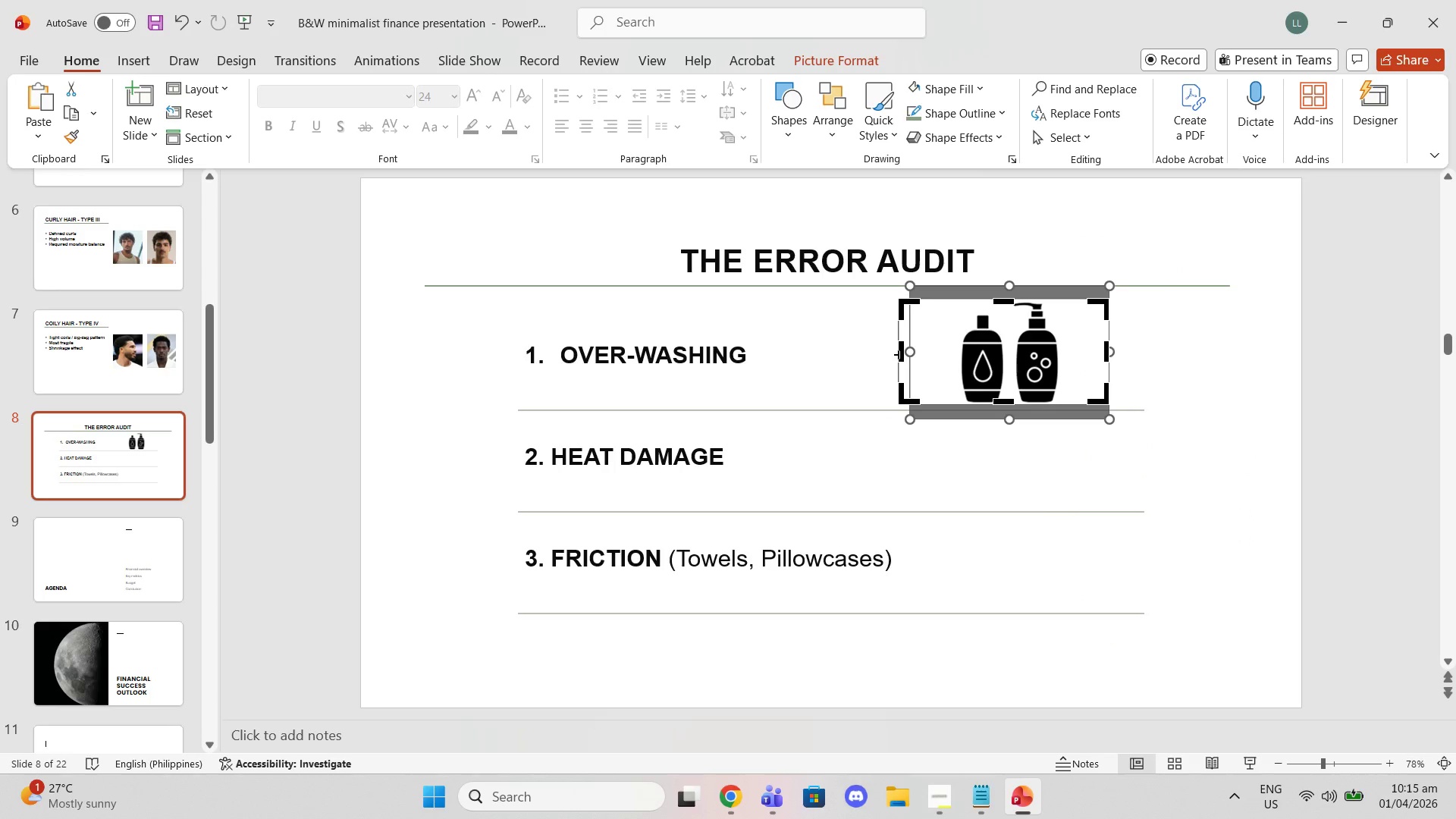 
left_click_drag(start_coordinate=[899, 354], to_coordinate=[923, 353])
 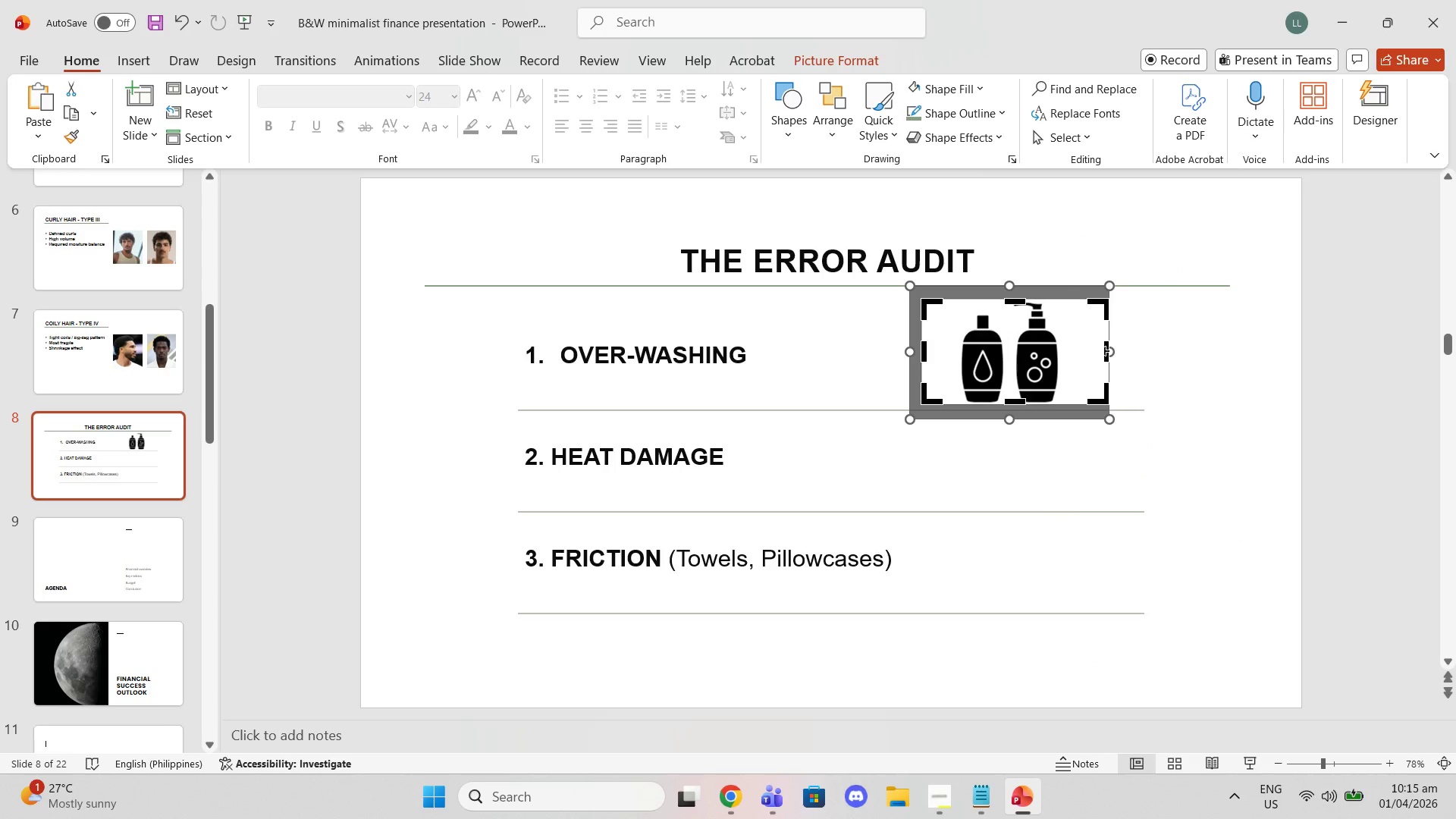 
left_click_drag(start_coordinate=[1104, 350], to_coordinate=[1100, 351])
 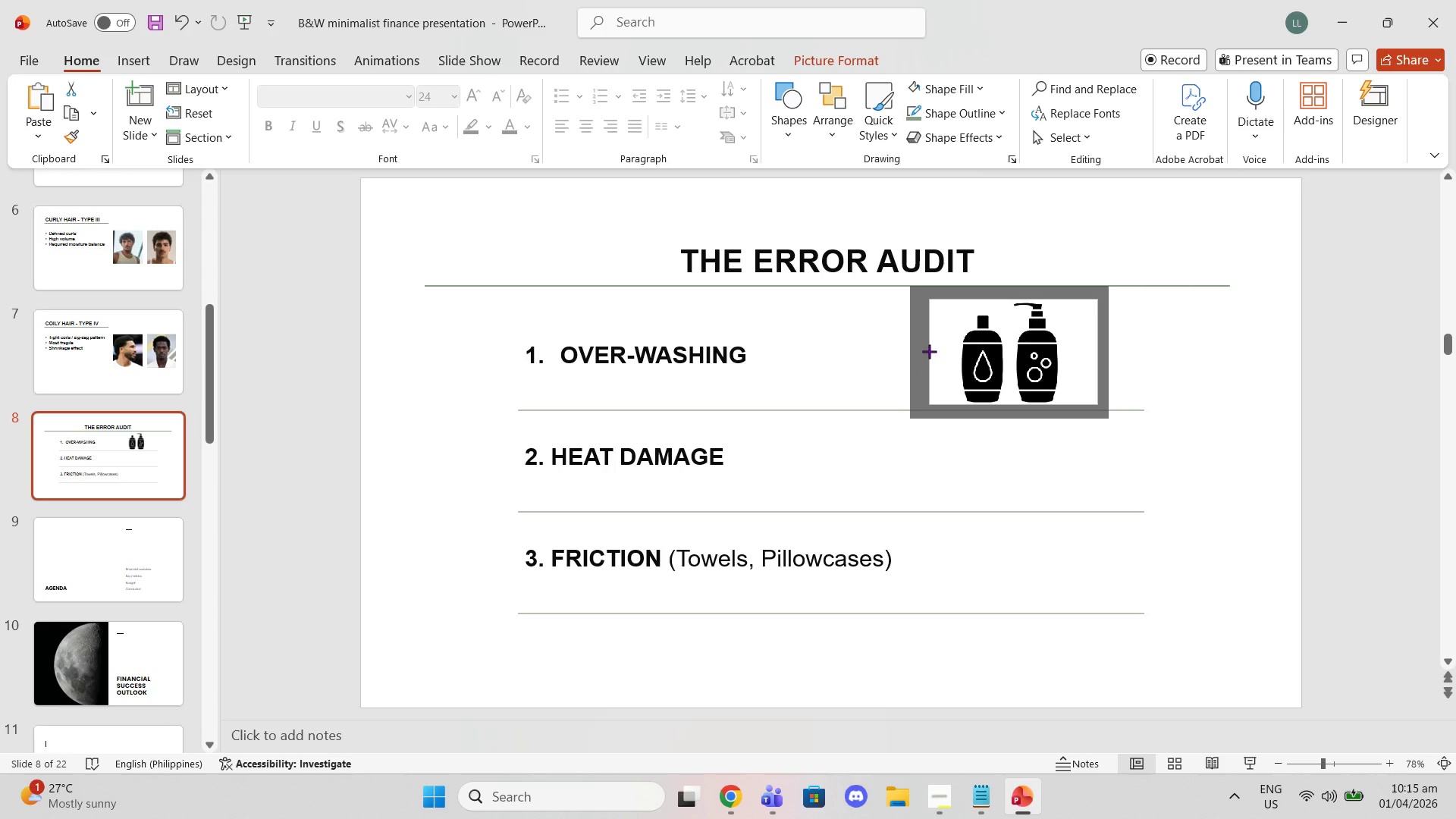 
left_click([1188, 344])
 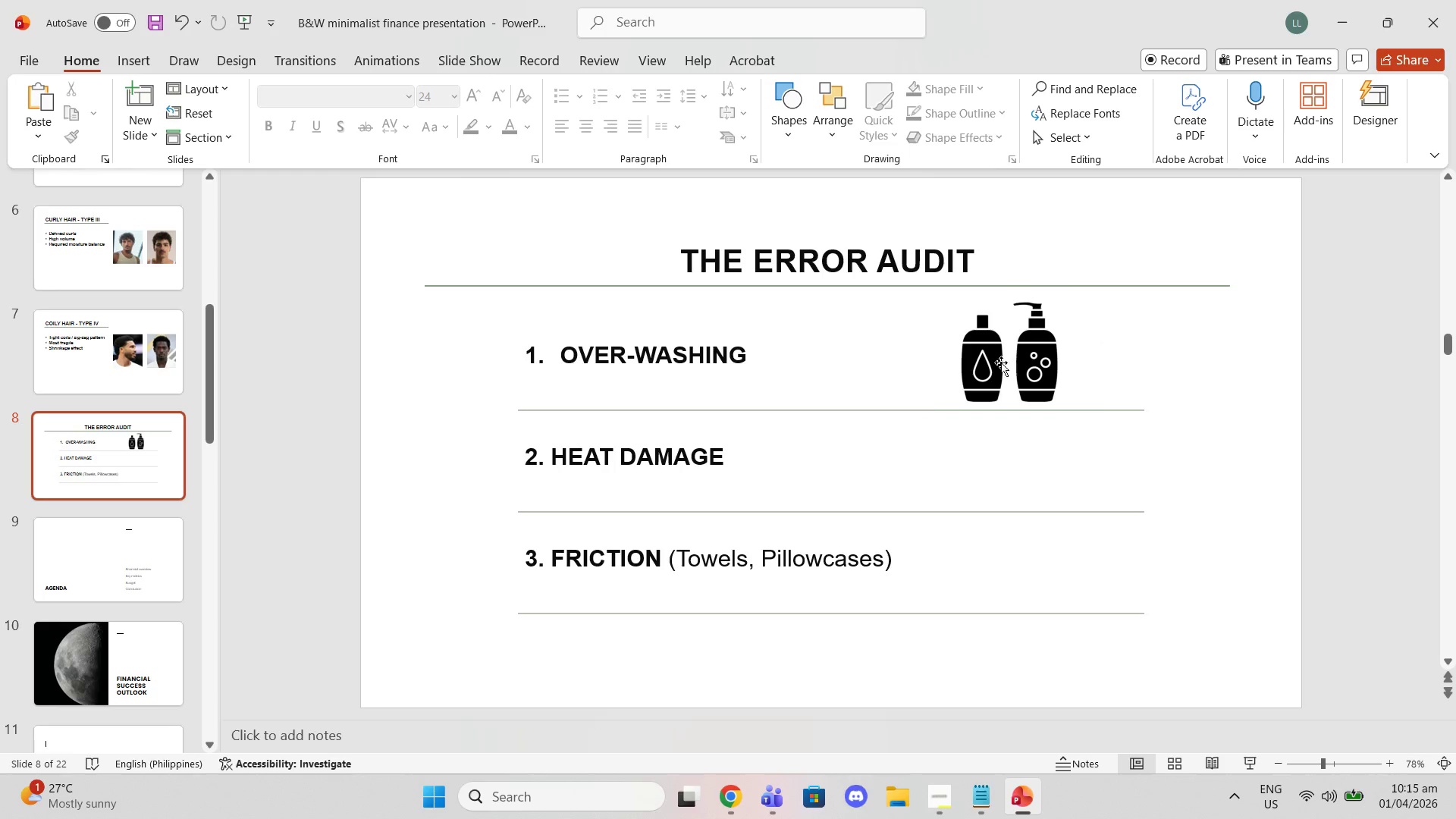 
left_click_drag(start_coordinate=[1001, 362], to_coordinate=[964, 359])
 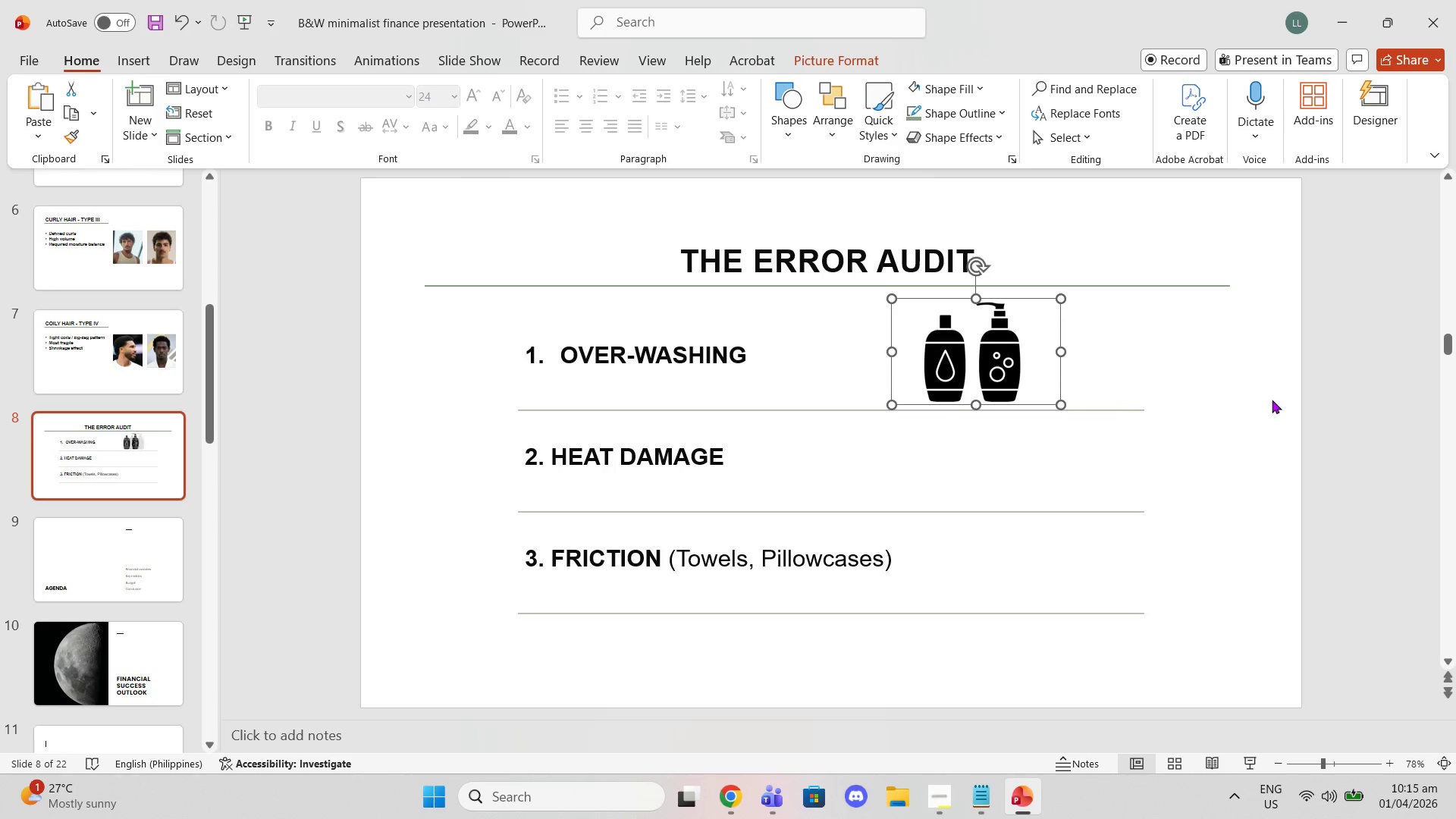 
left_click([1274, 400])
 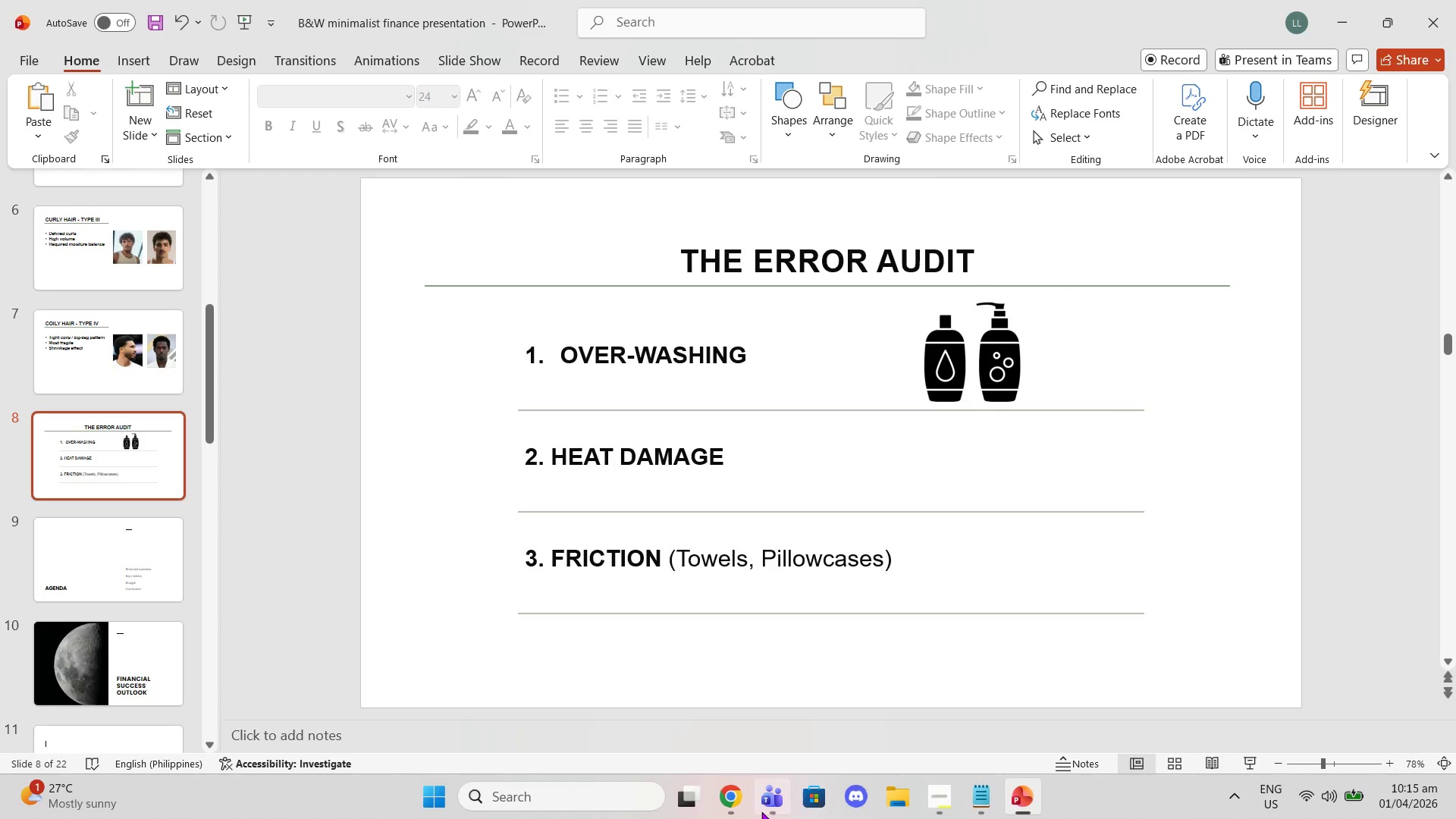 
left_click_drag(start_coordinate=[735, 813], to_coordinate=[731, 808])
 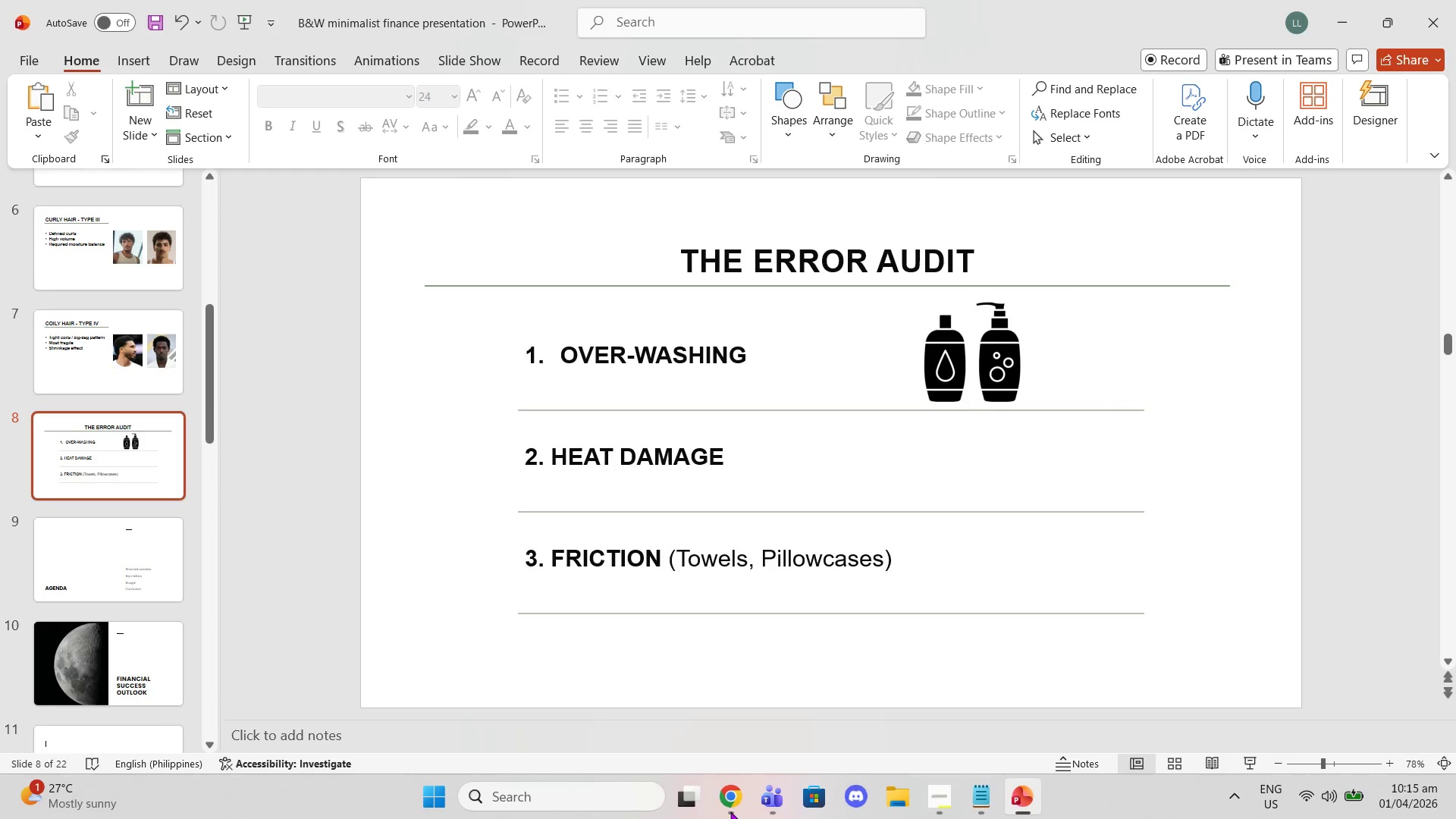 
left_click([730, 811])
 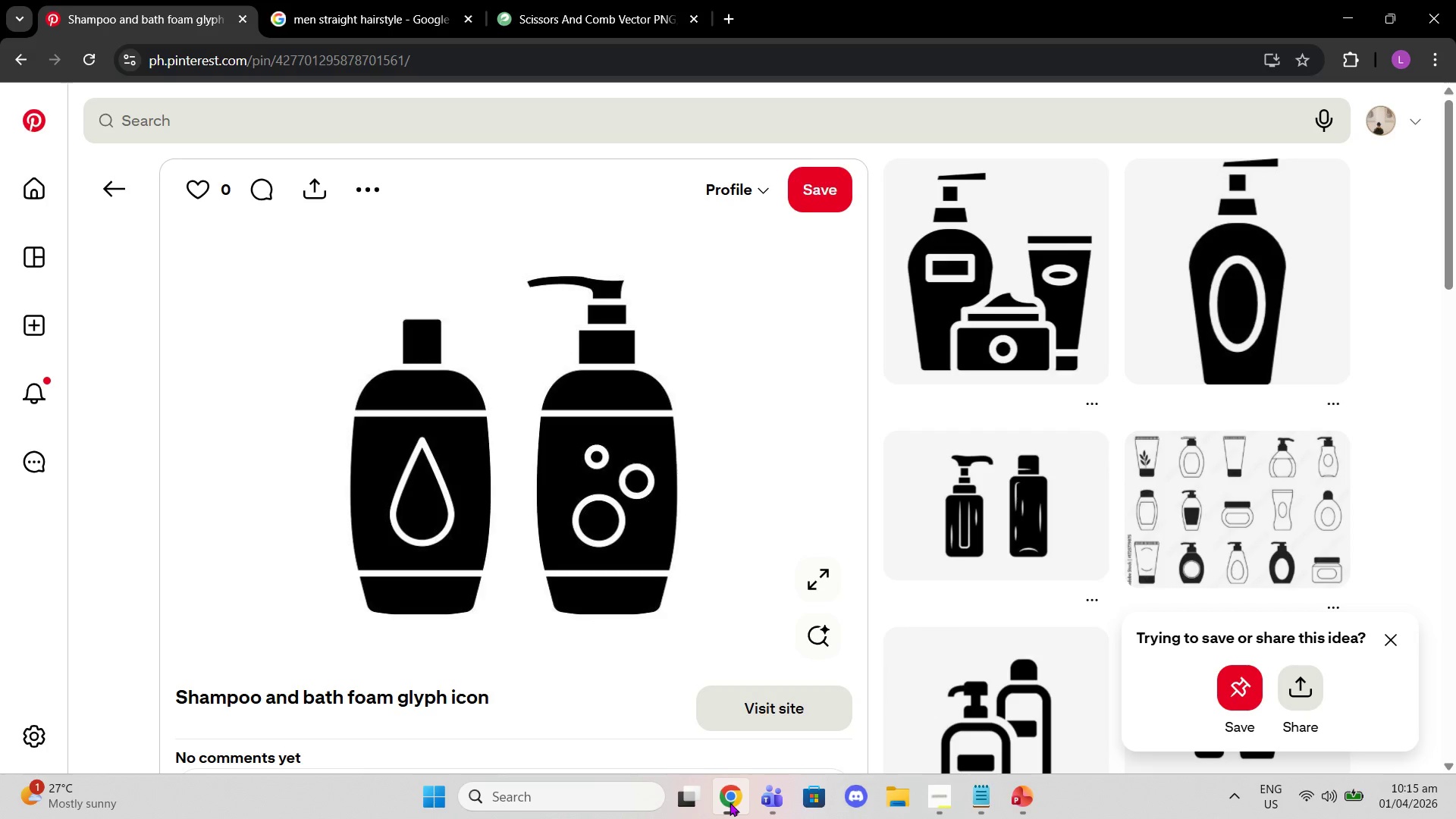 
wait(5.84)
 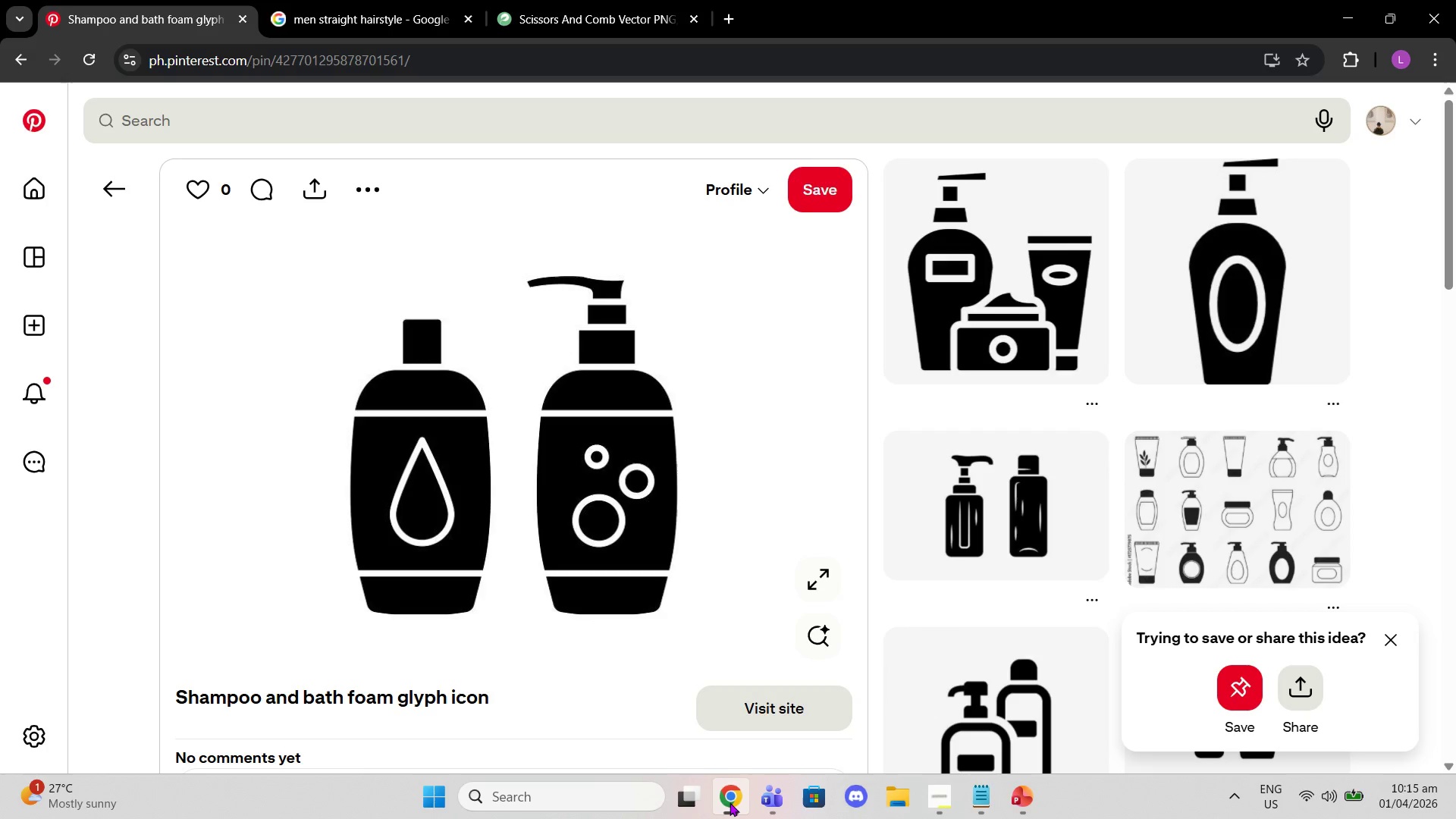 
left_click([113, 185])
 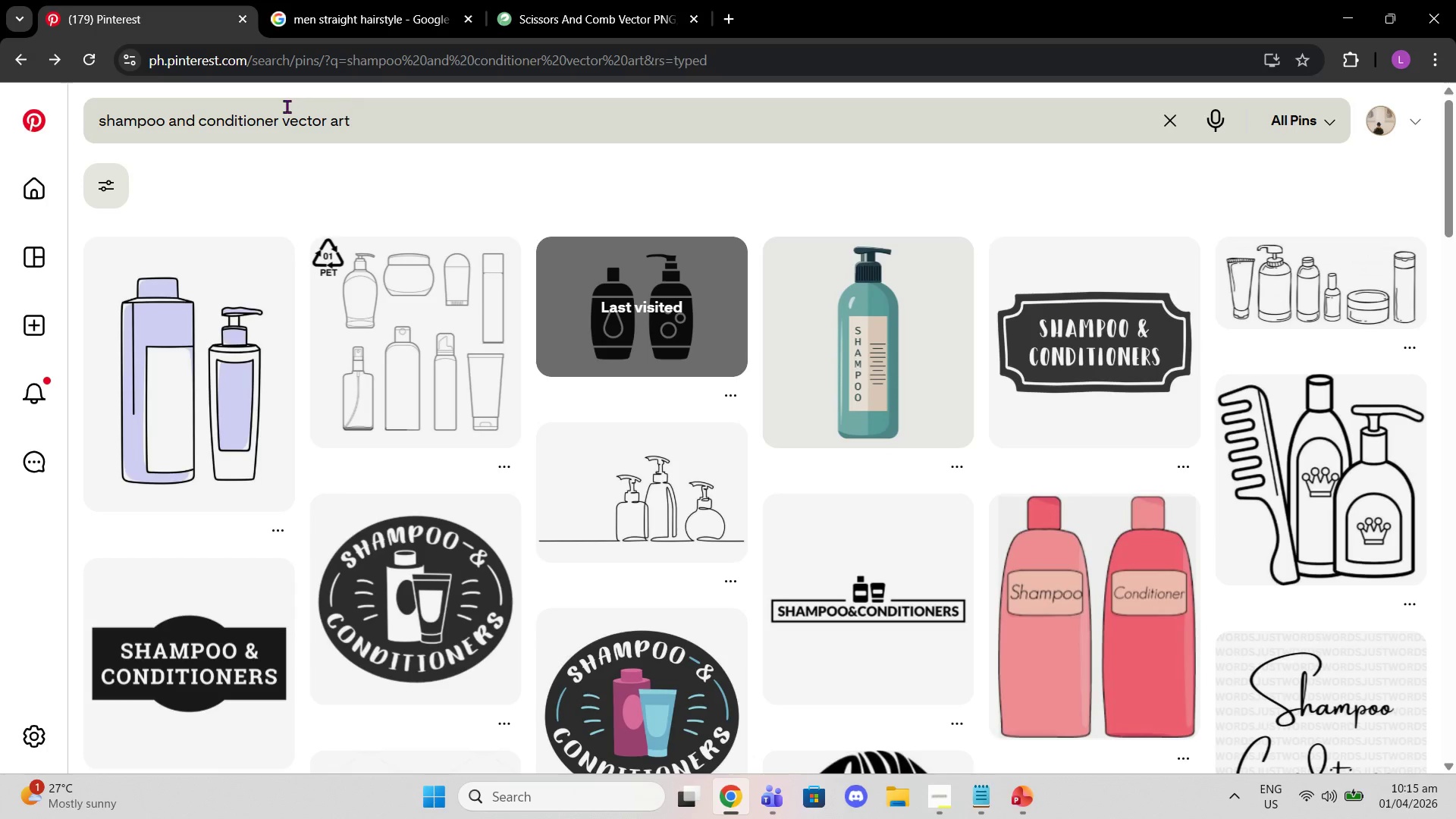 
left_click_drag(start_coordinate=[279, 116], to_coordinate=[83, 119])
 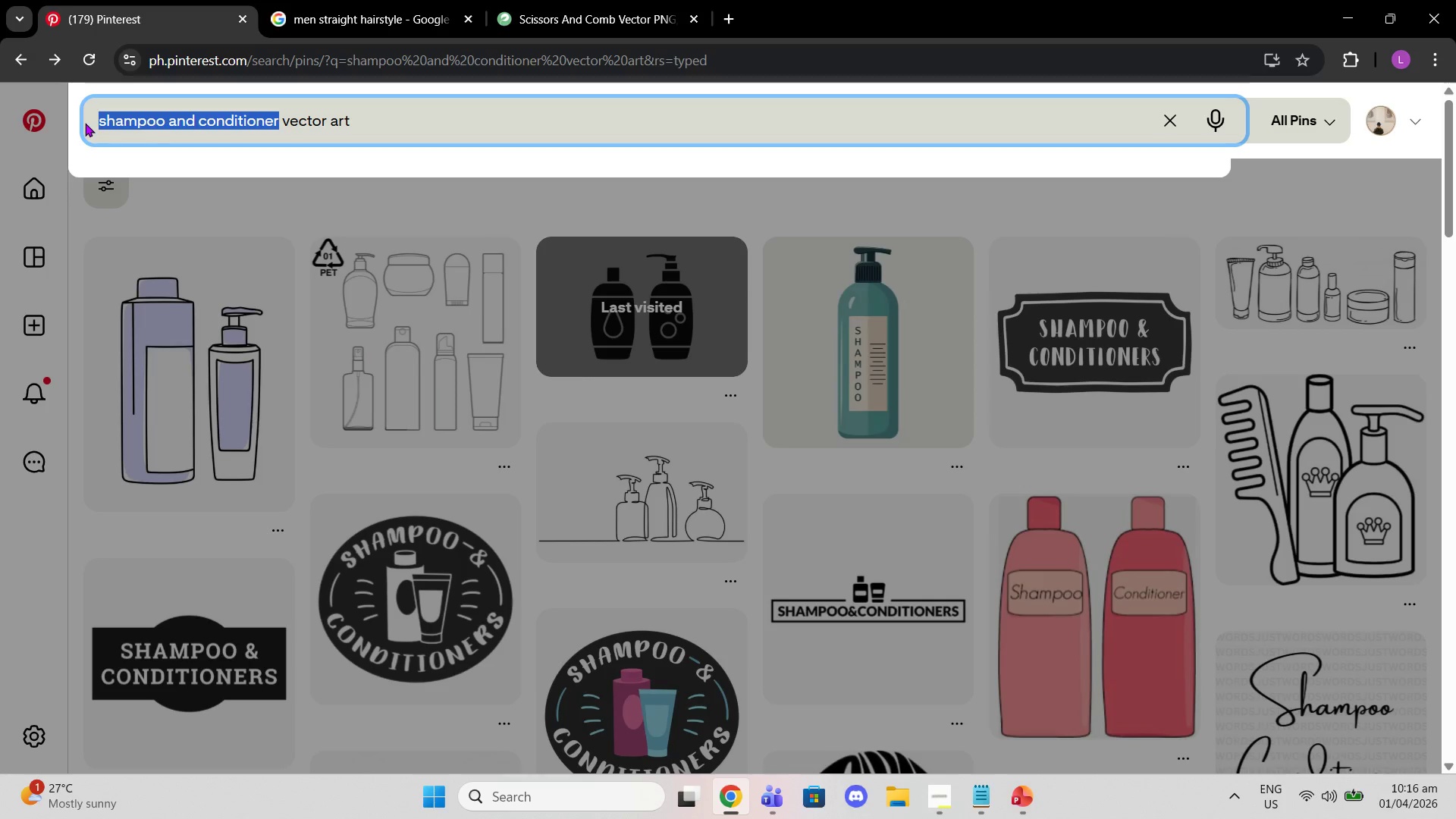 
type(hair dryer)
 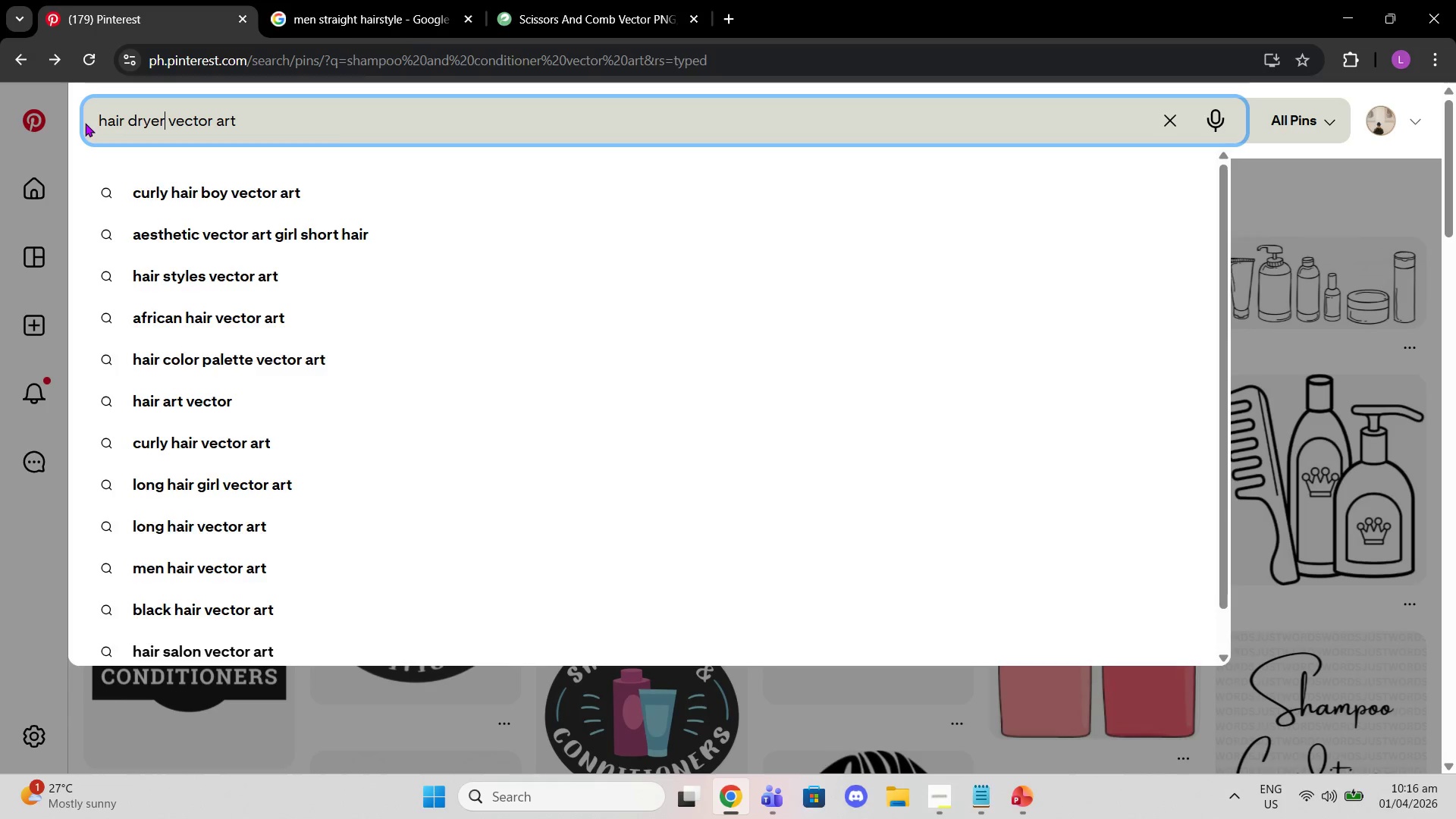 
key(Enter)
 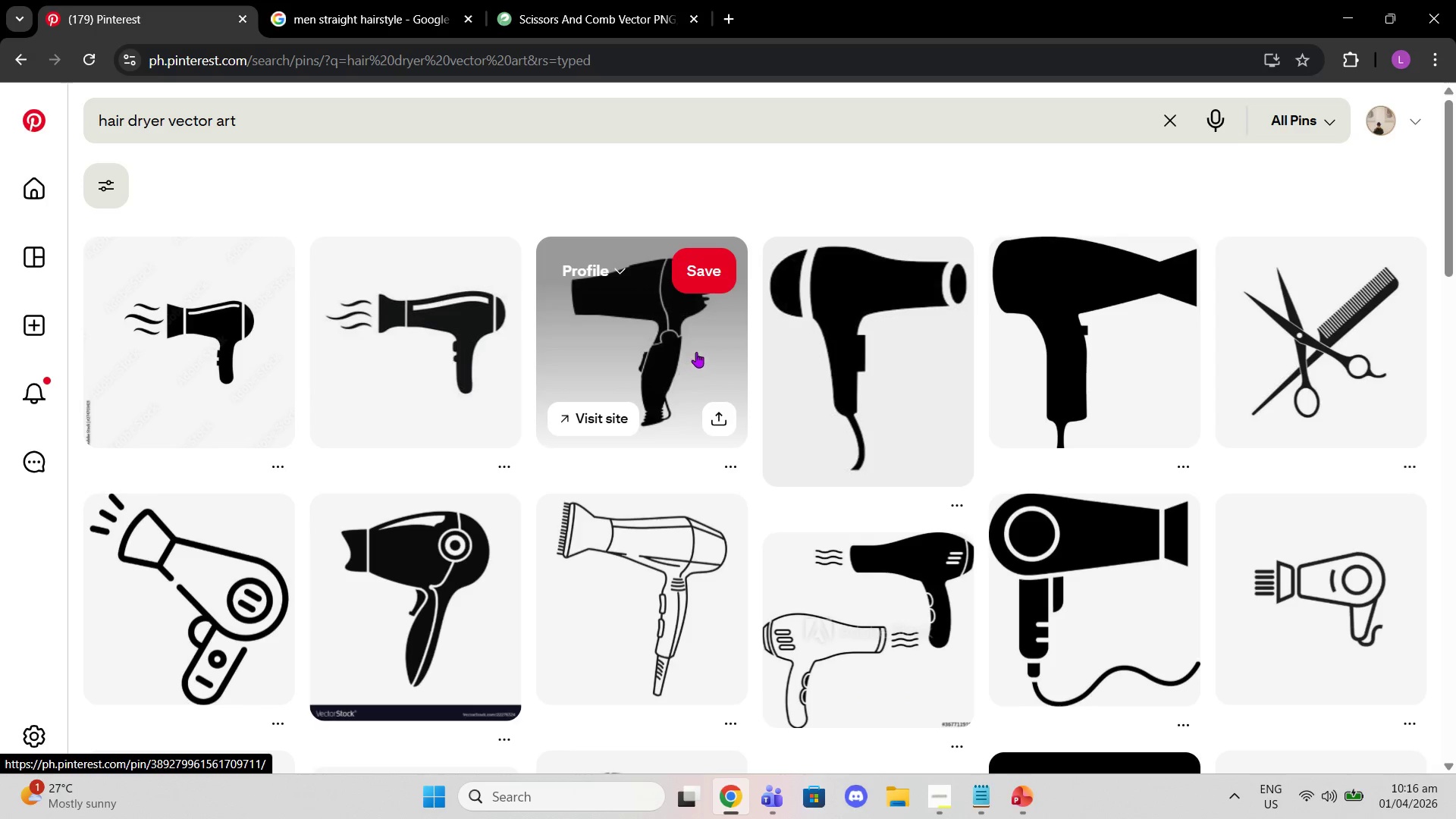 
wait(7.02)
 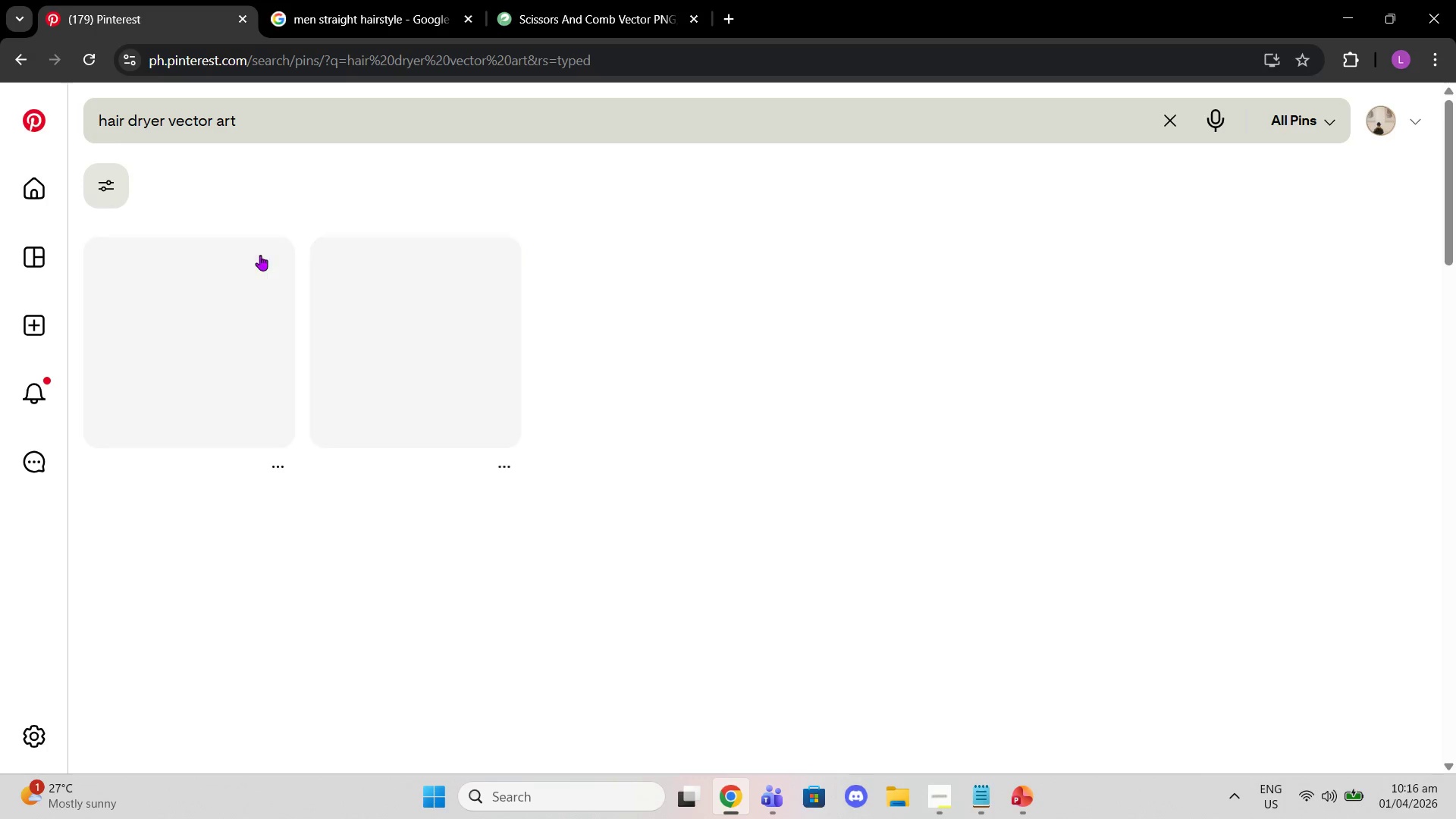 
left_click([447, 342])
 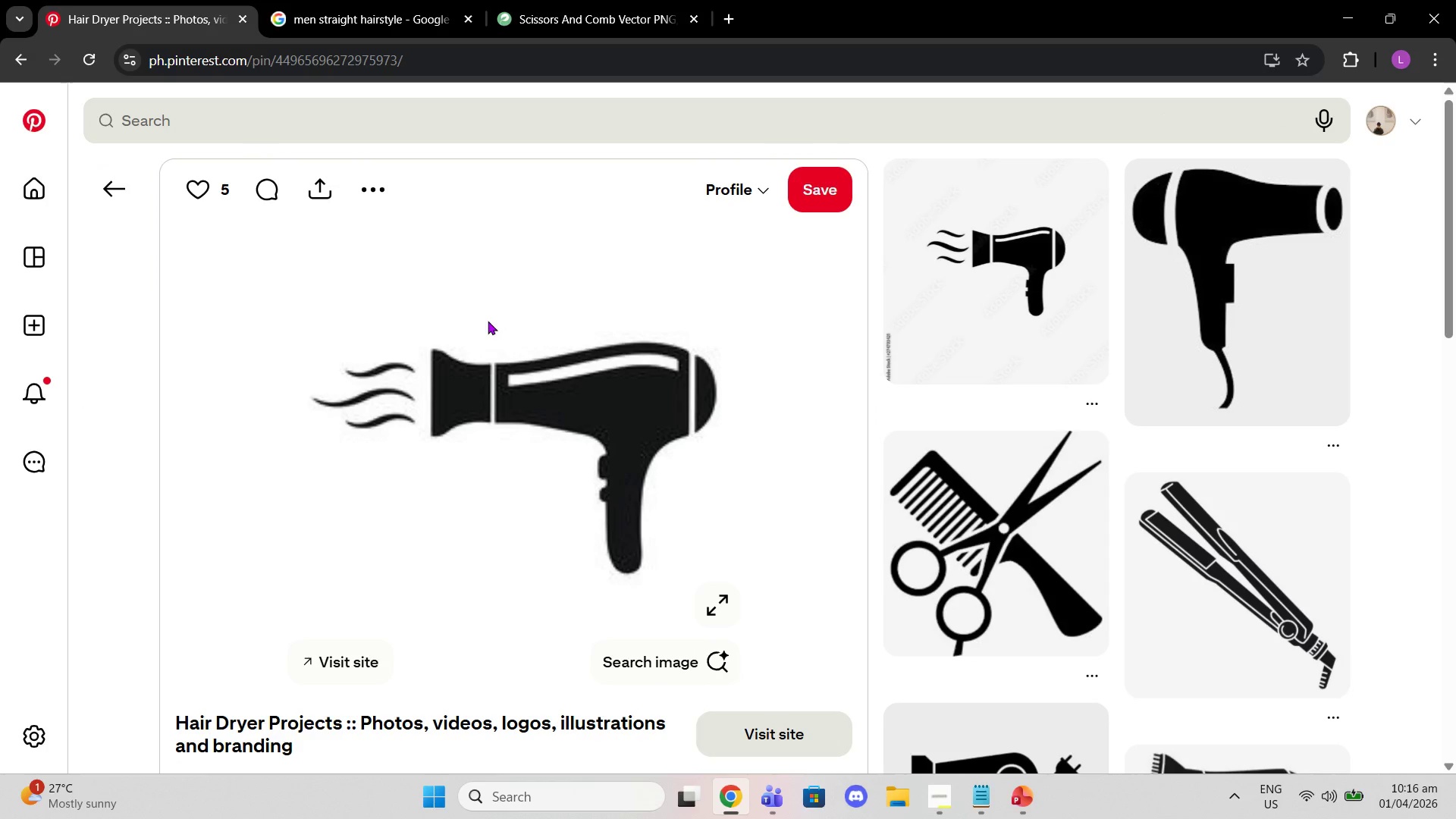 
left_click([993, 266])
 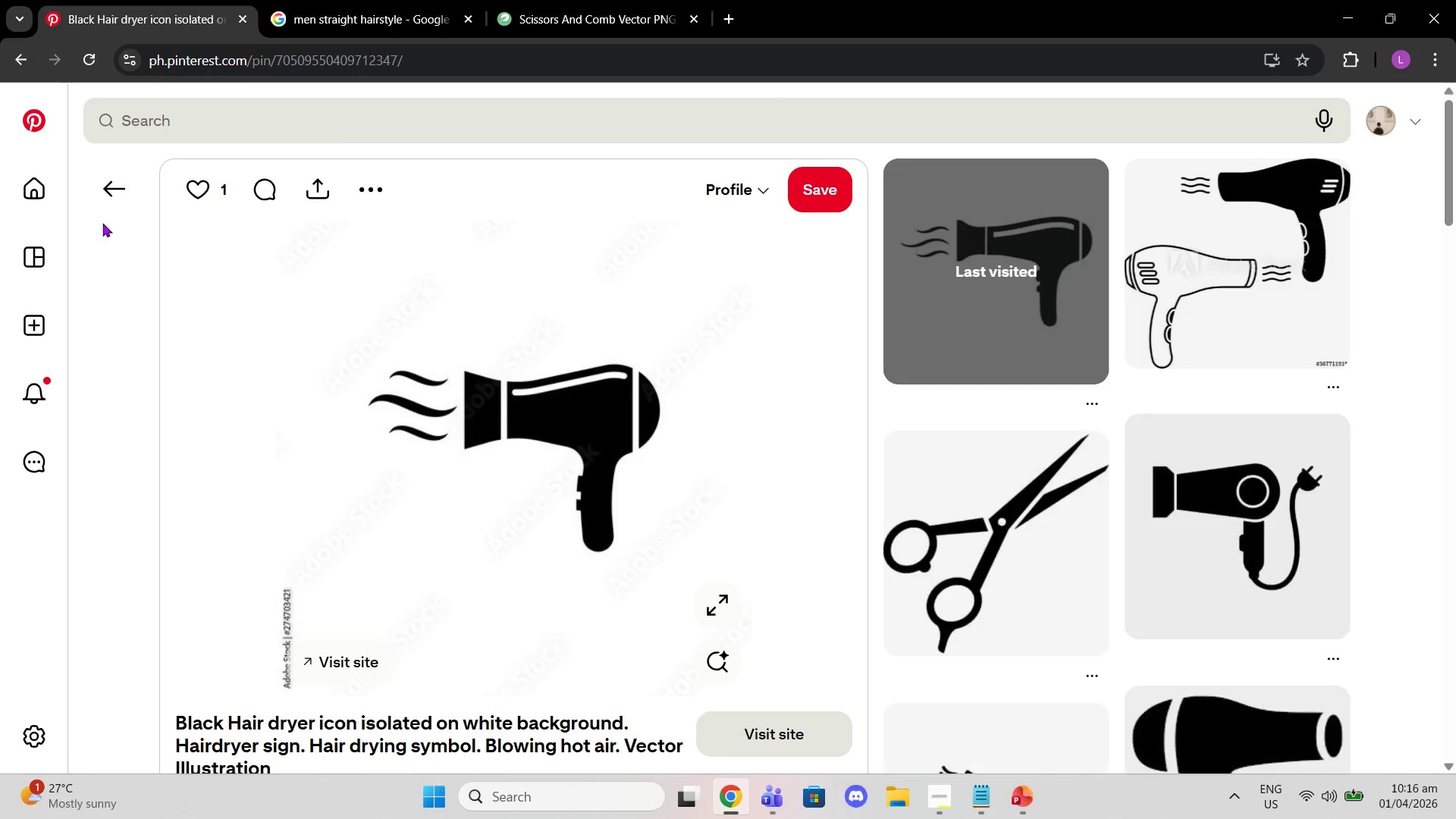 
left_click([115, 187])
 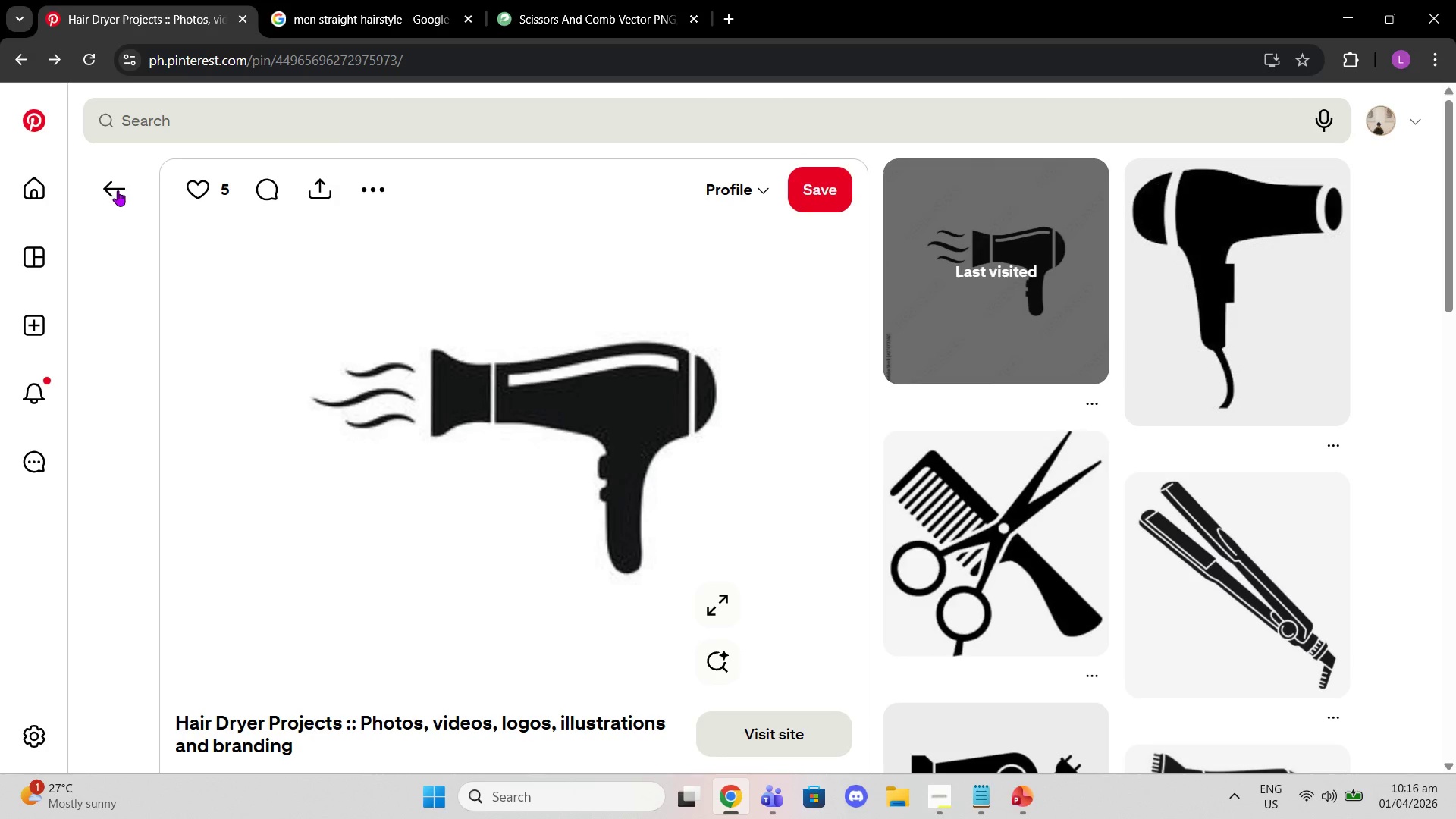 
left_click([118, 190])
 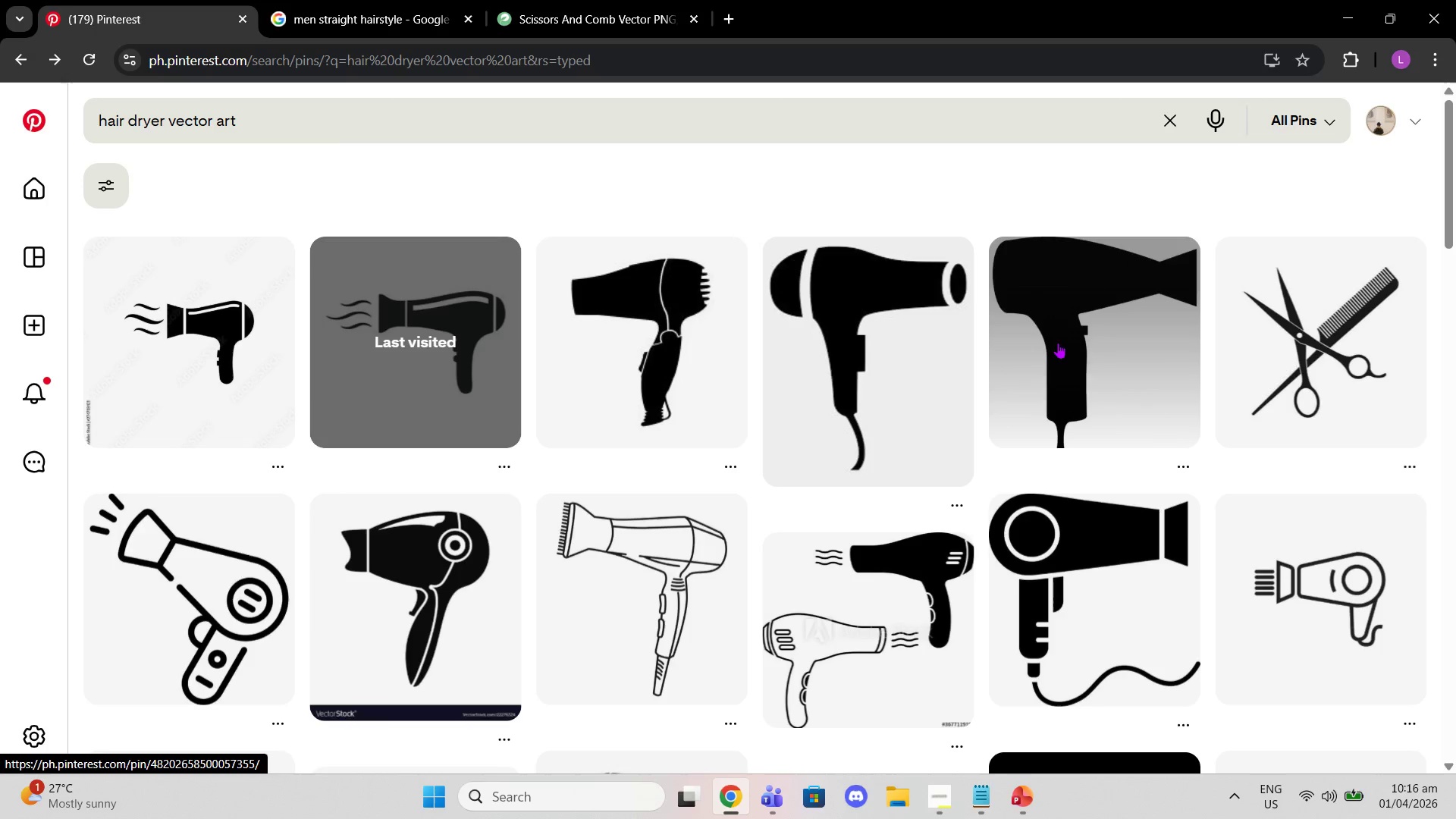 
scroll: coordinate [922, 430], scroll_direction: down, amount: 6.0
 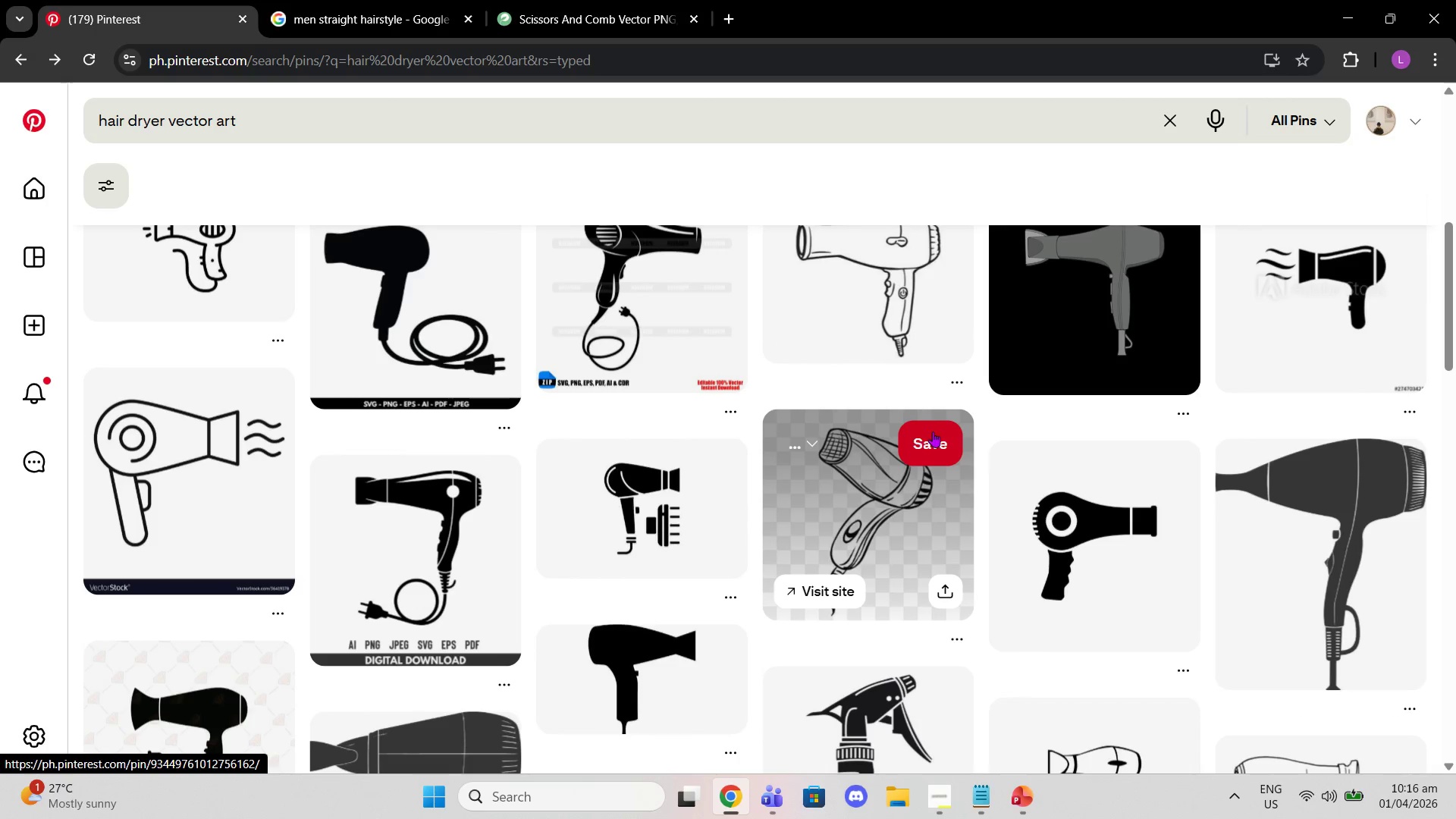 
scroll: coordinate [925, 404], scroll_direction: up, amount: 4.0
 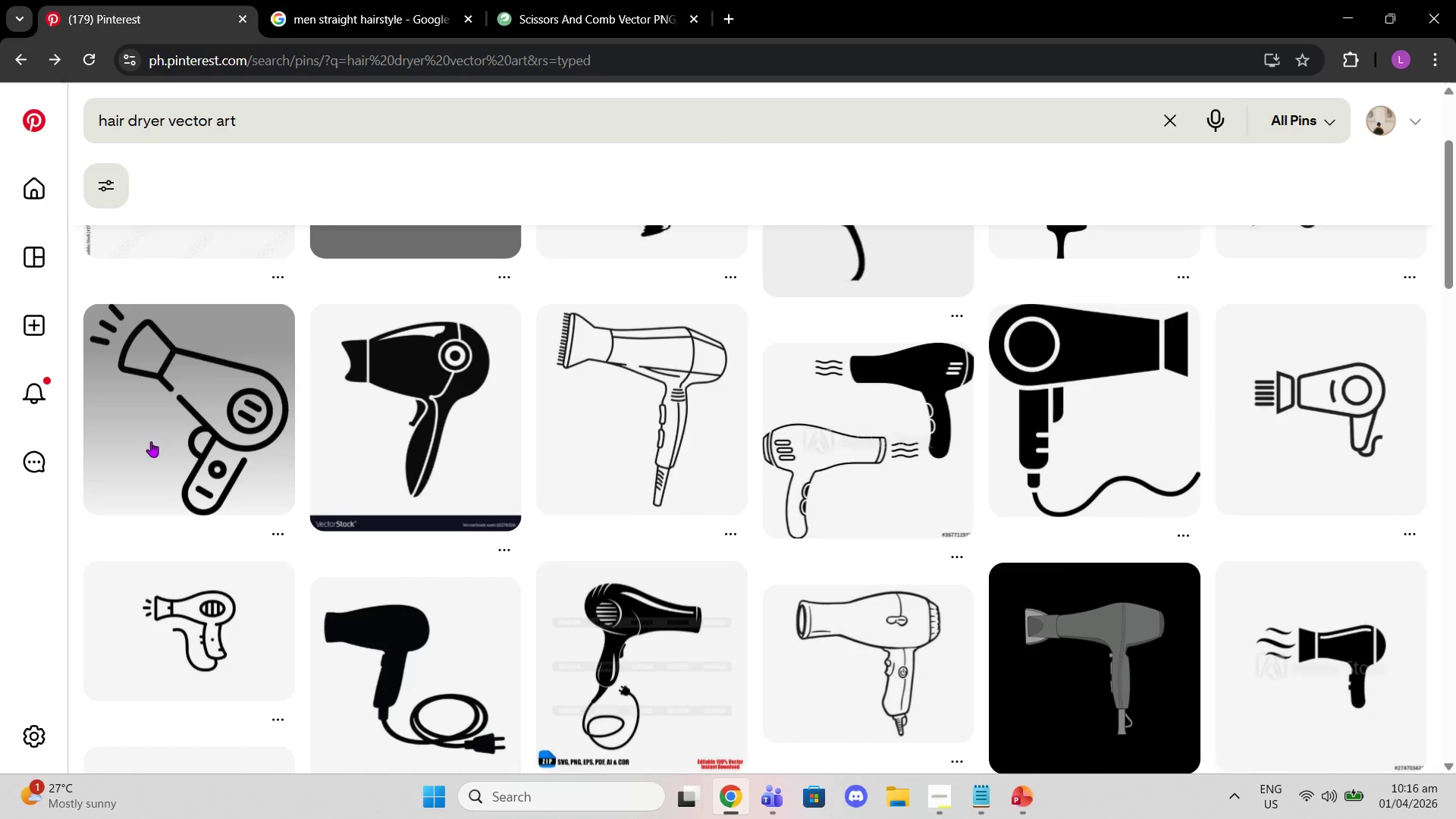 
left_click([190, 456])
 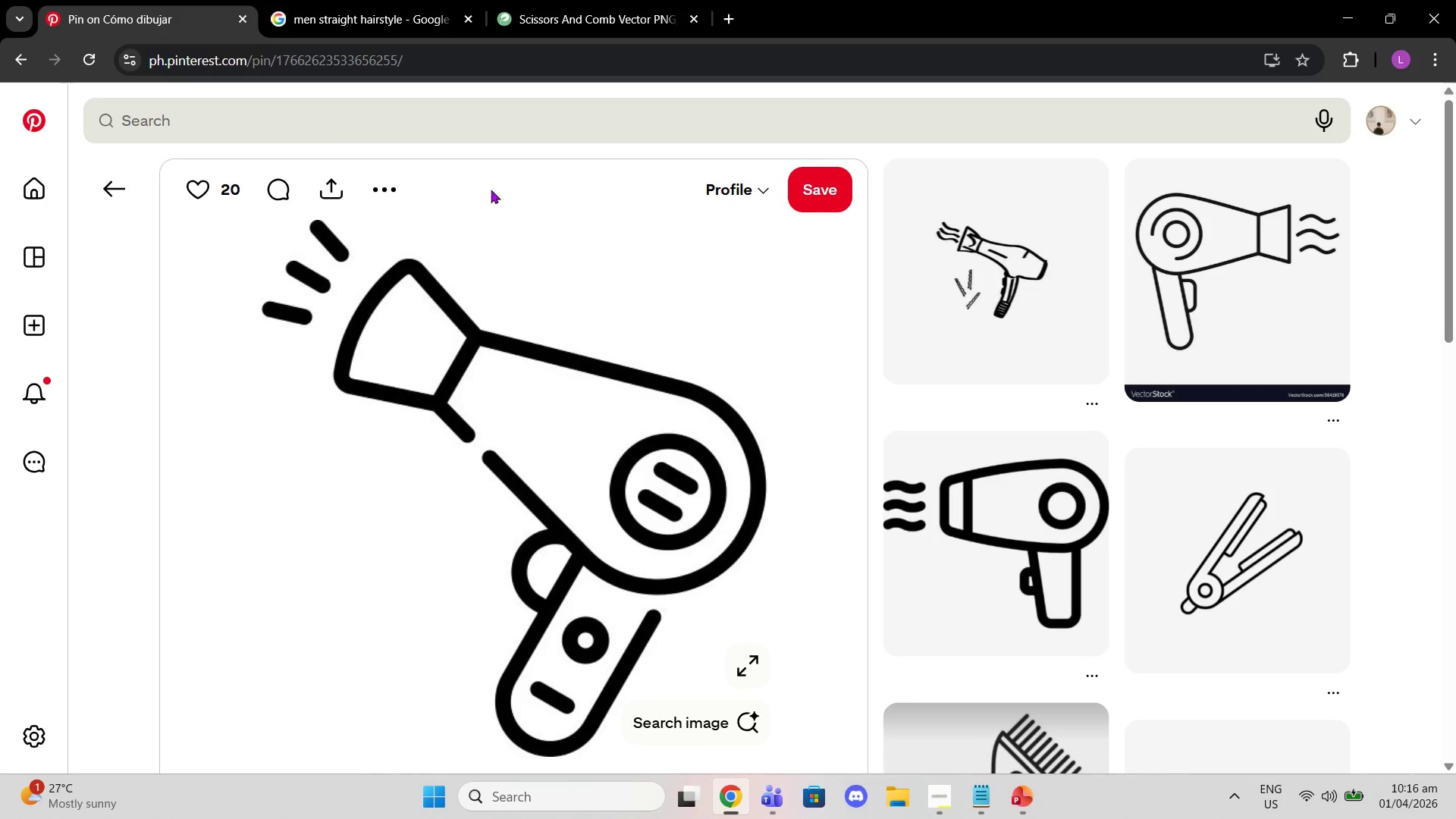 
left_click([102, 191])
 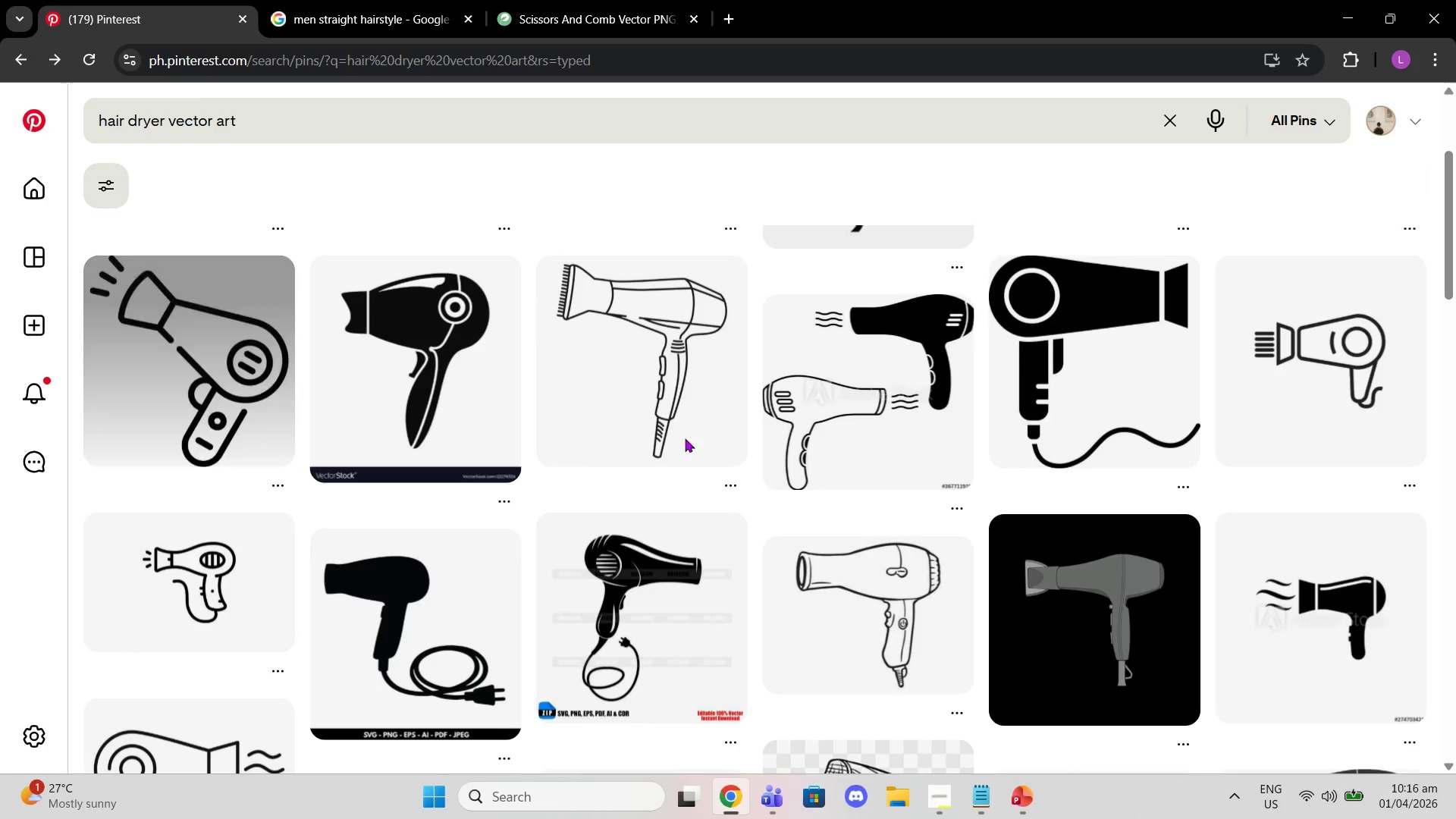 
scroll: coordinate [860, 463], scroll_direction: up, amount: 5.0
 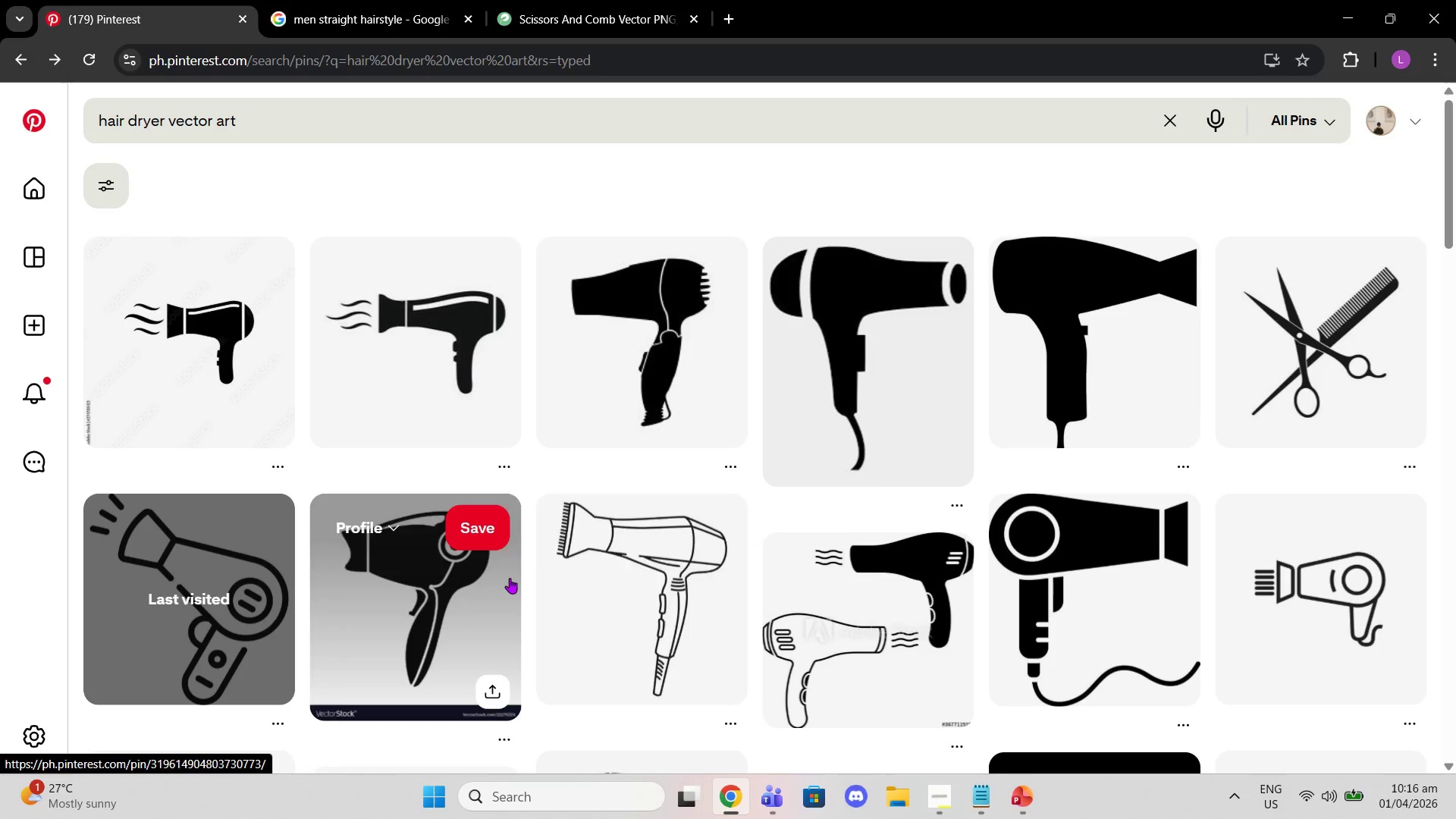 
left_click([1163, 581])
 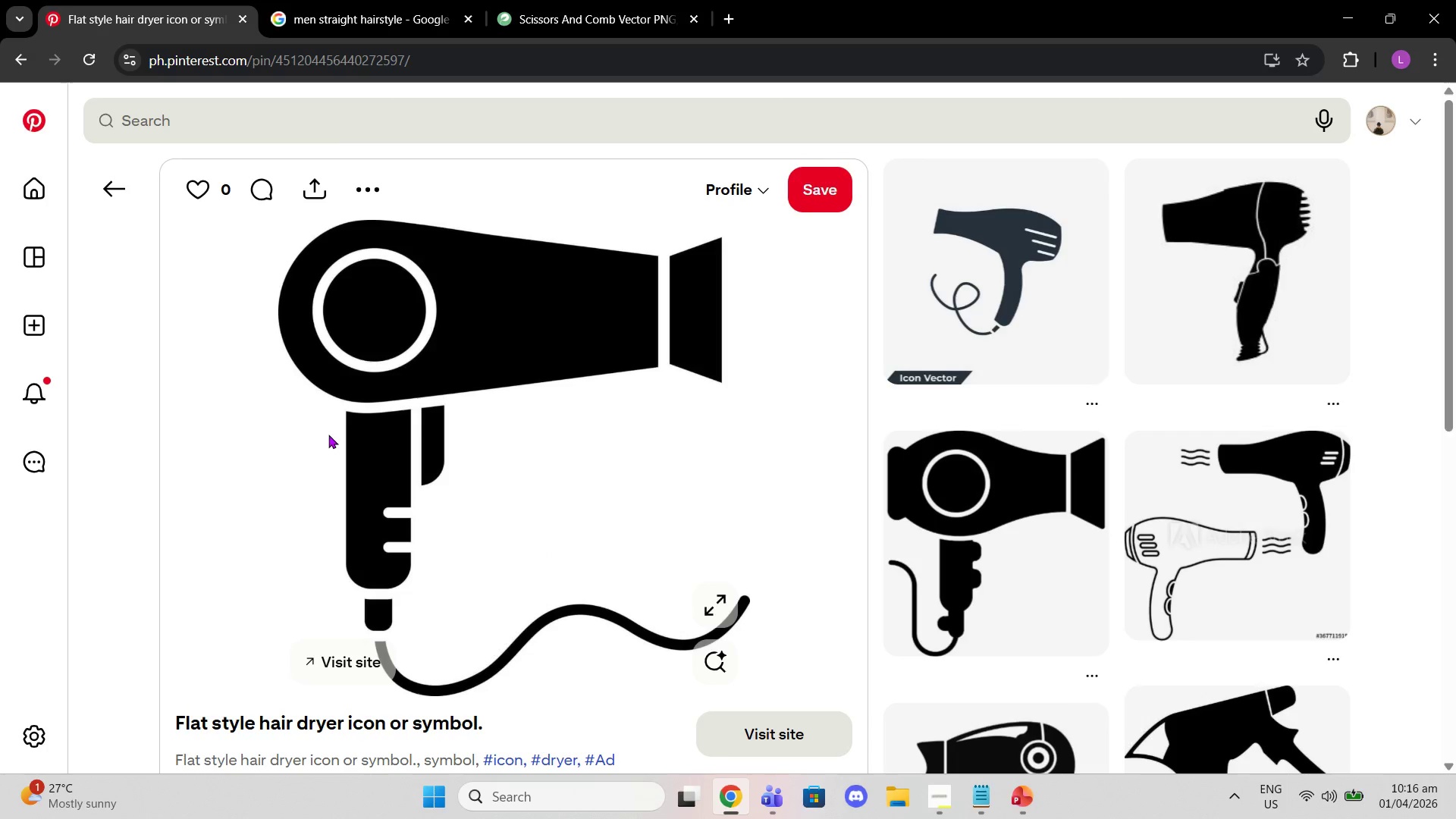 
scroll: coordinate [453, 514], scroll_direction: down, amount: 2.0
 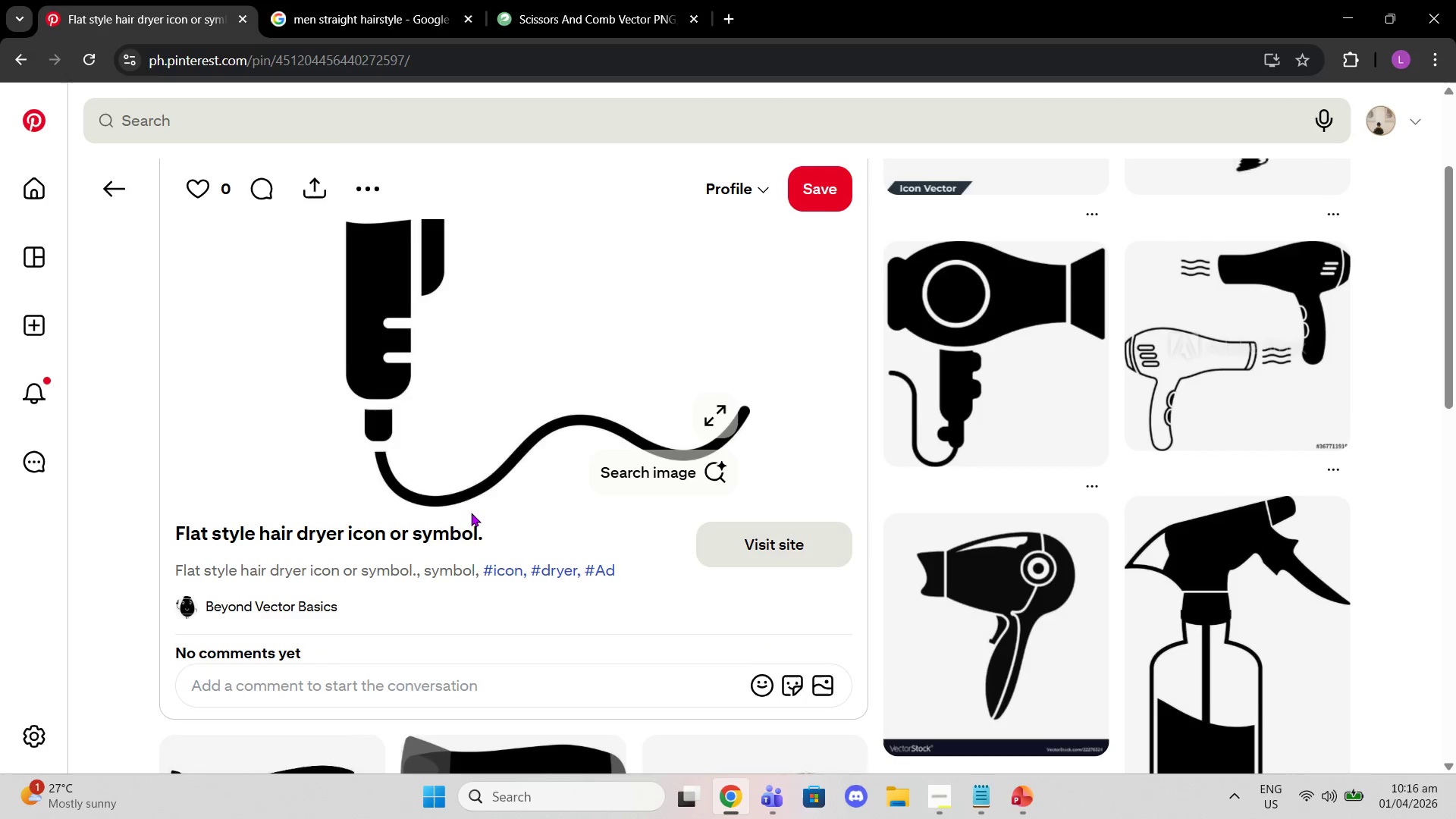 
scroll: coordinate [478, 515], scroll_direction: up, amount: 3.0
 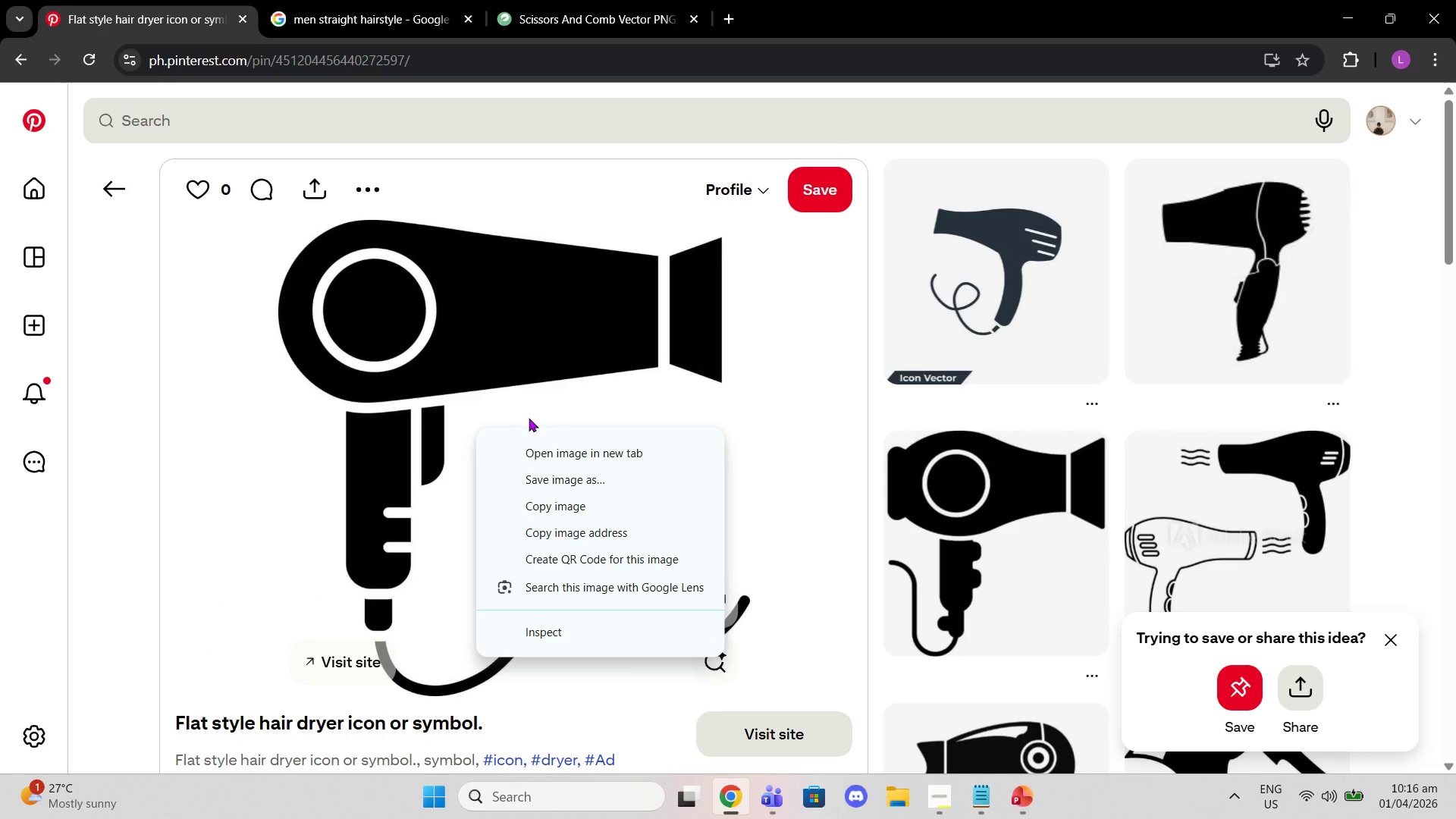 
left_click([605, 507])
 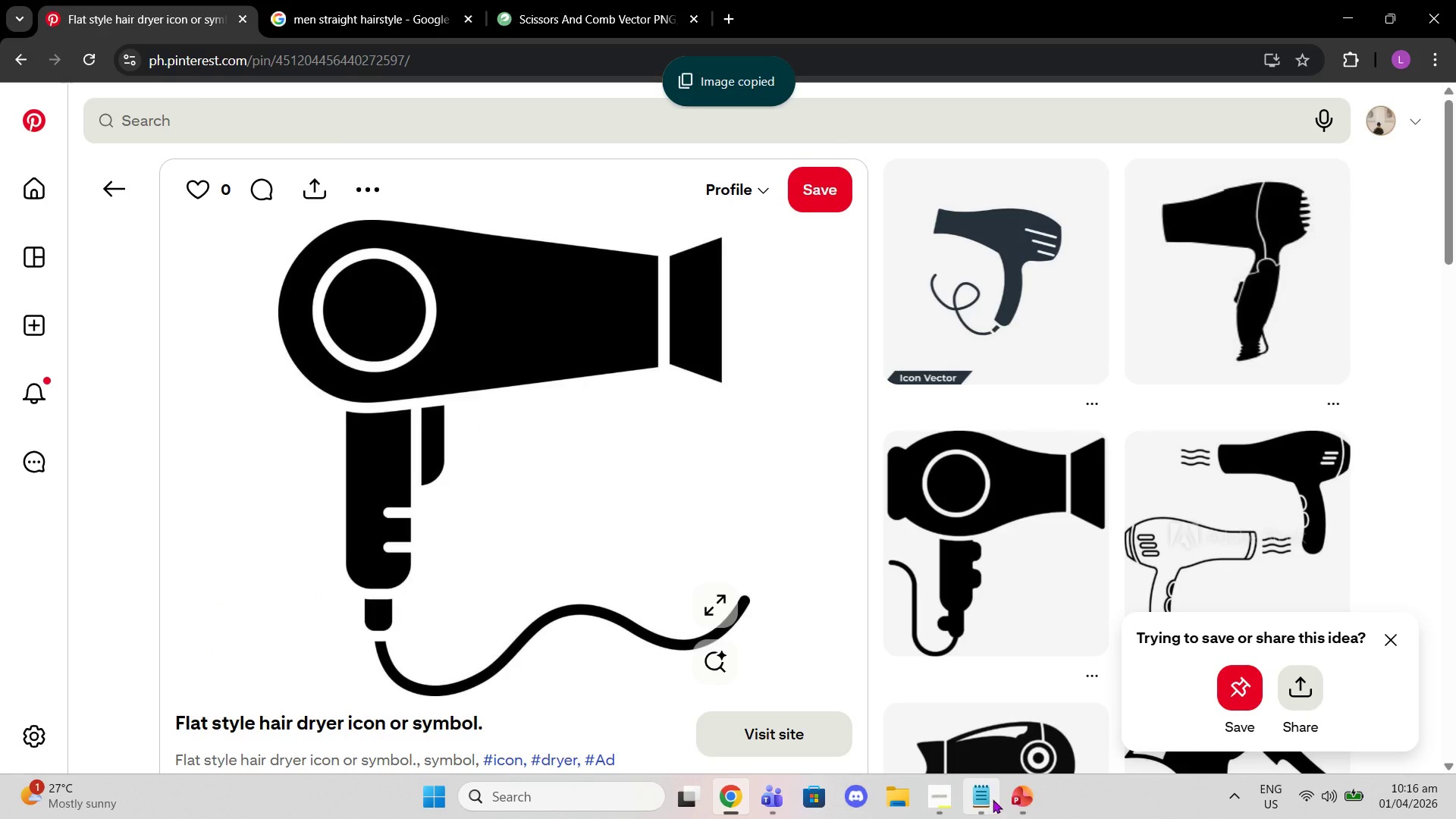 
left_click([1013, 800])
 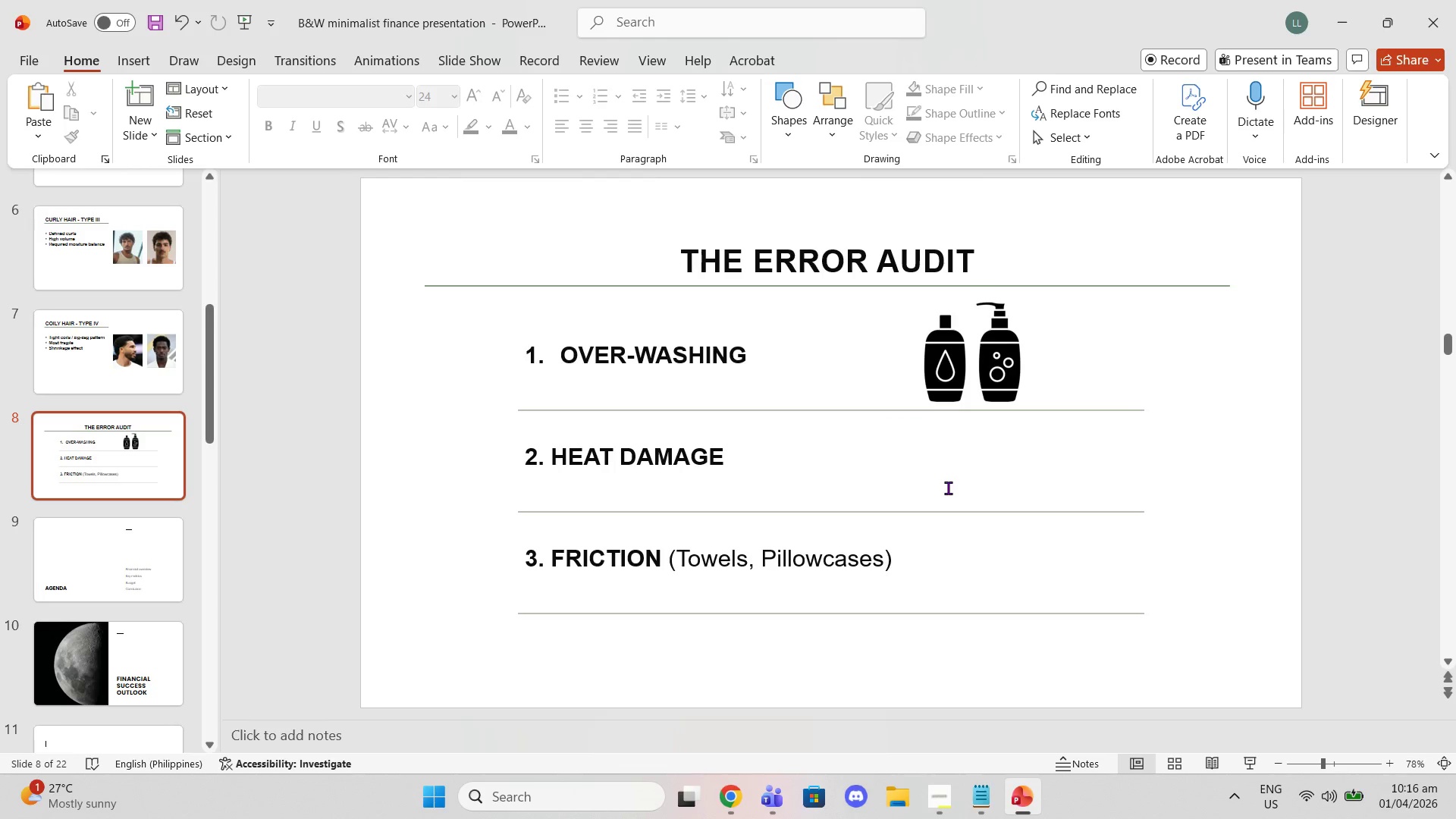 
key(Control+V)
 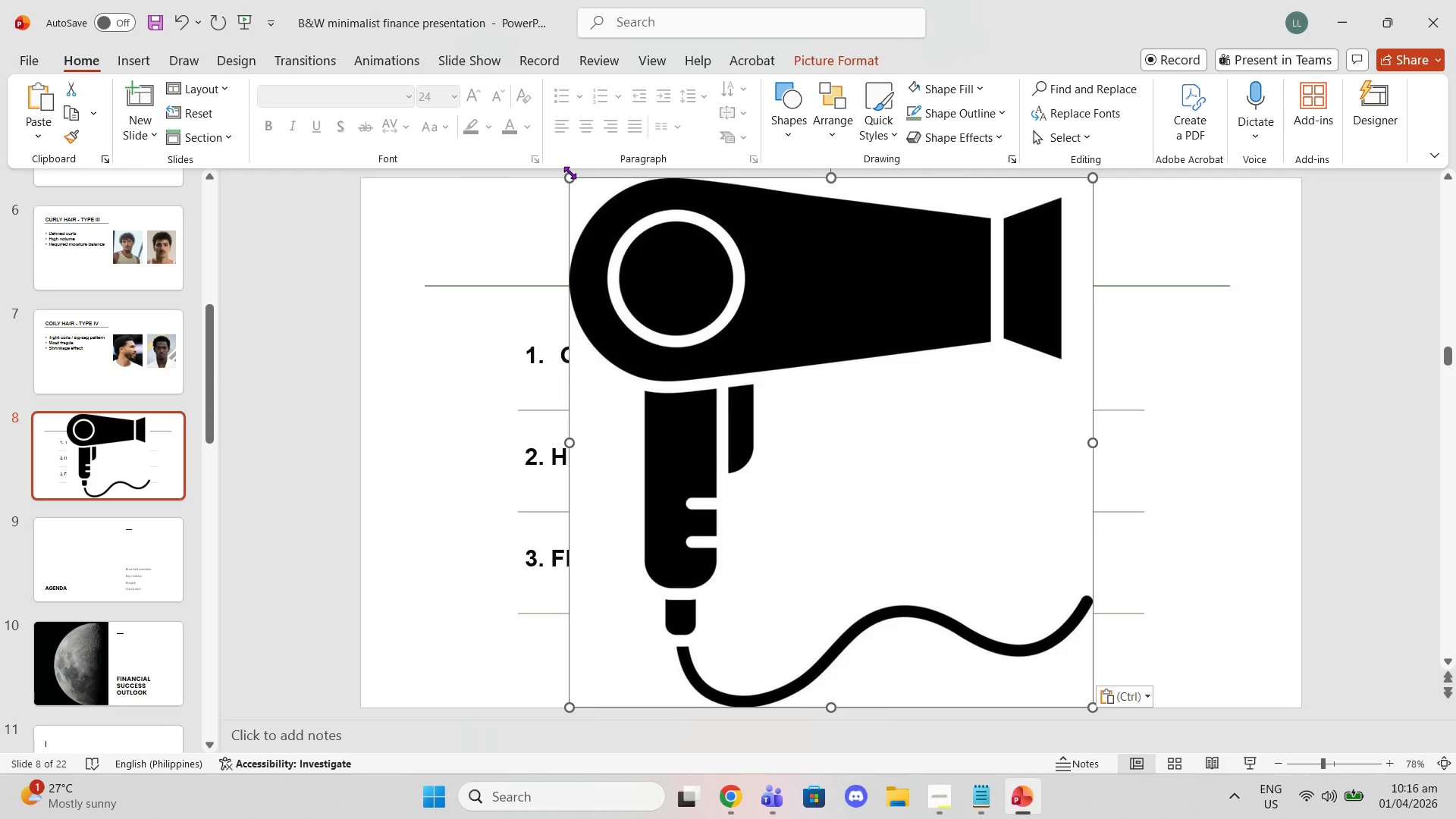 
left_click_drag(start_coordinate=[570, 179], to_coordinate=[941, 560])
 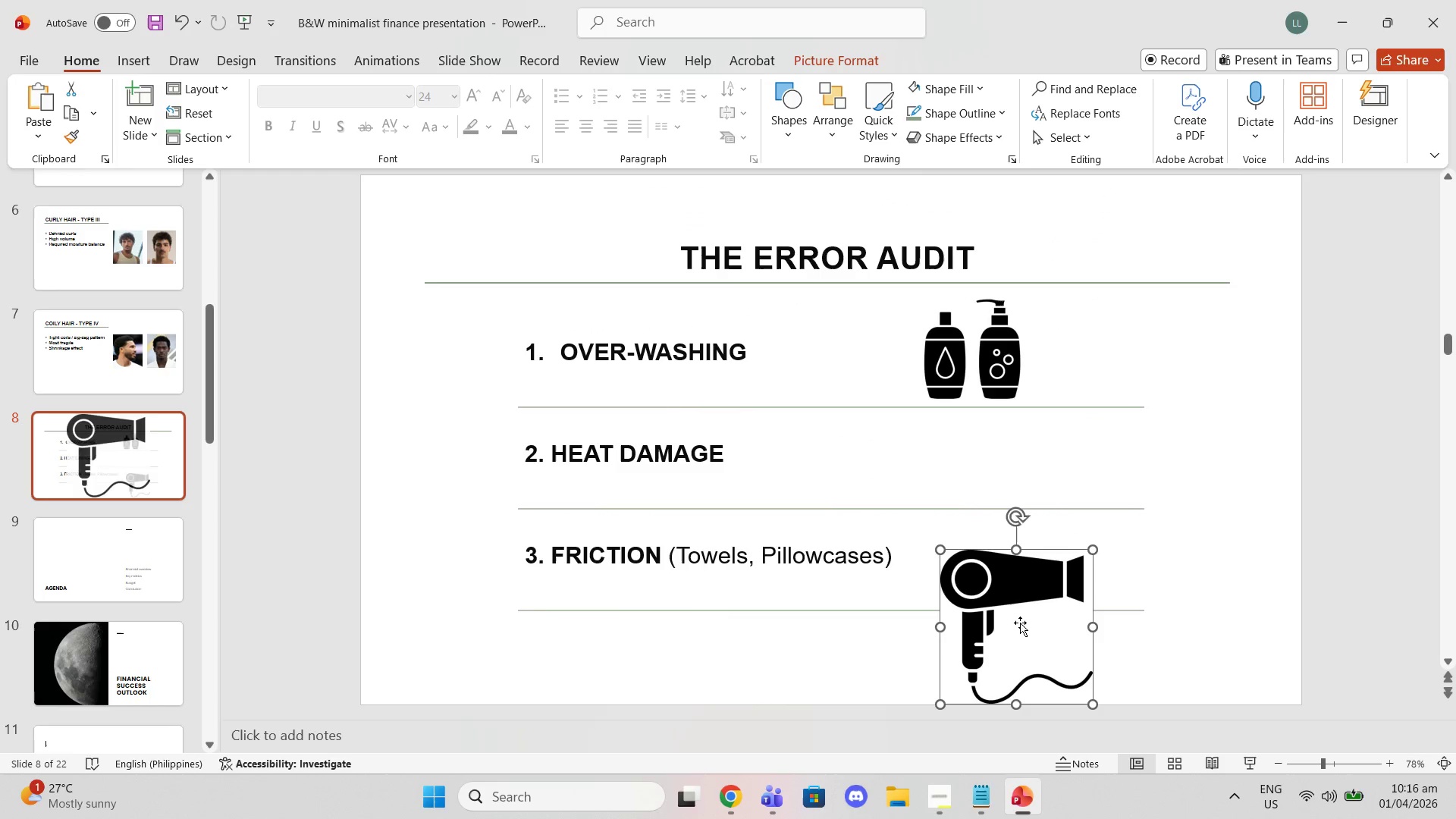 
left_click_drag(start_coordinate=[1020, 623], to_coordinate=[984, 487])
 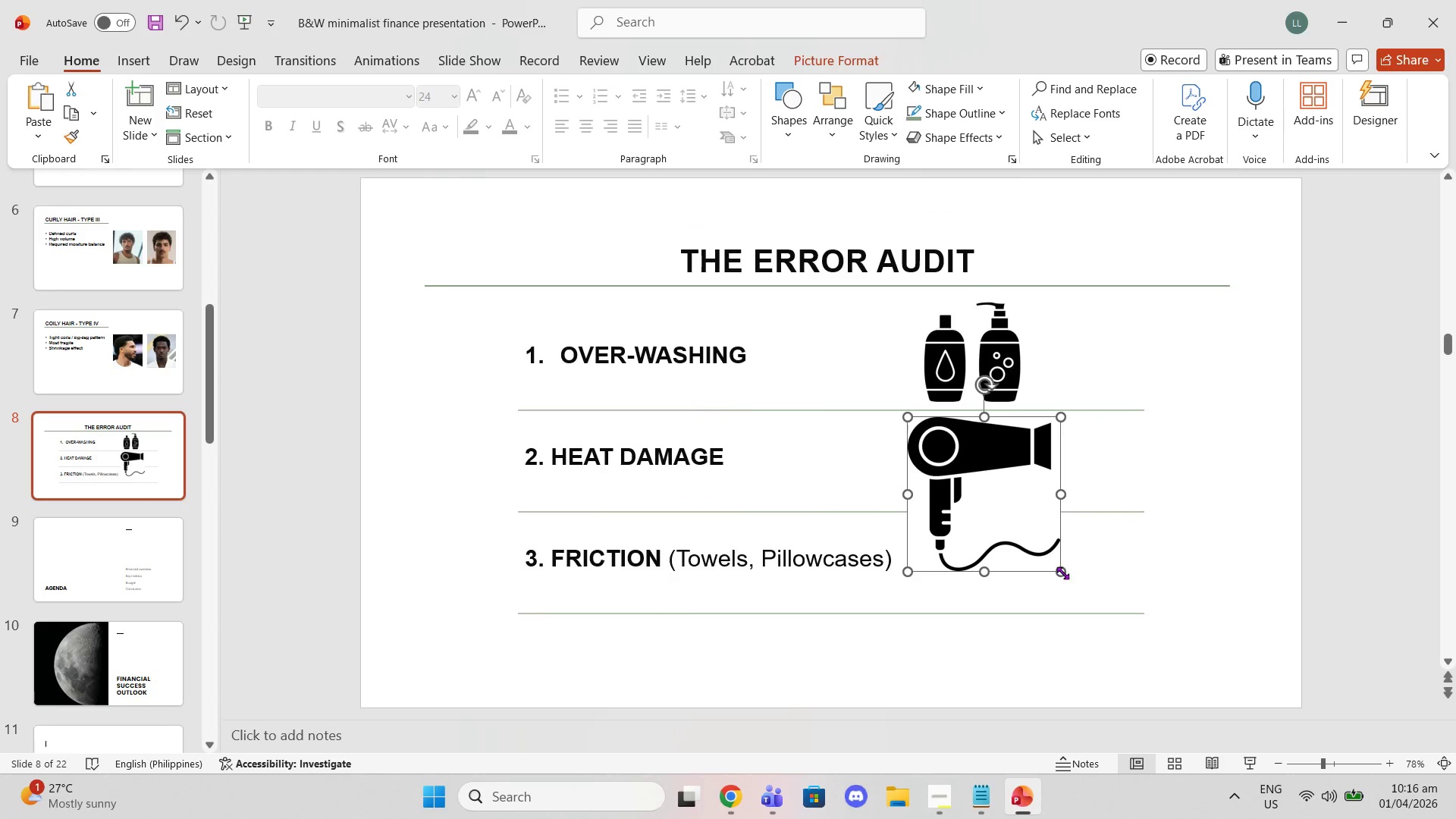 
left_click_drag(start_coordinate=[1061, 573], to_coordinate=[994, 484])
 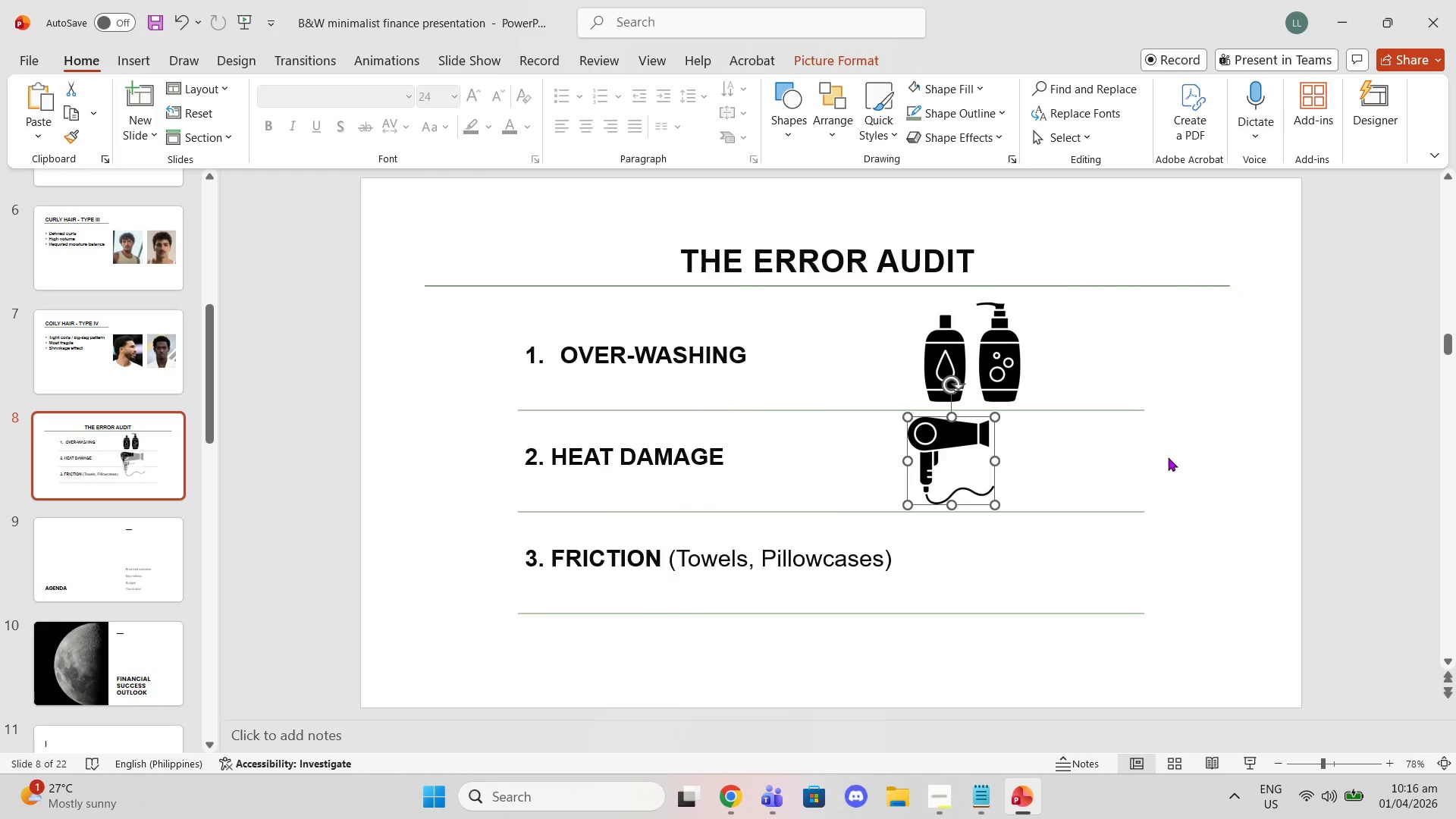 
left_click([1174, 453])
 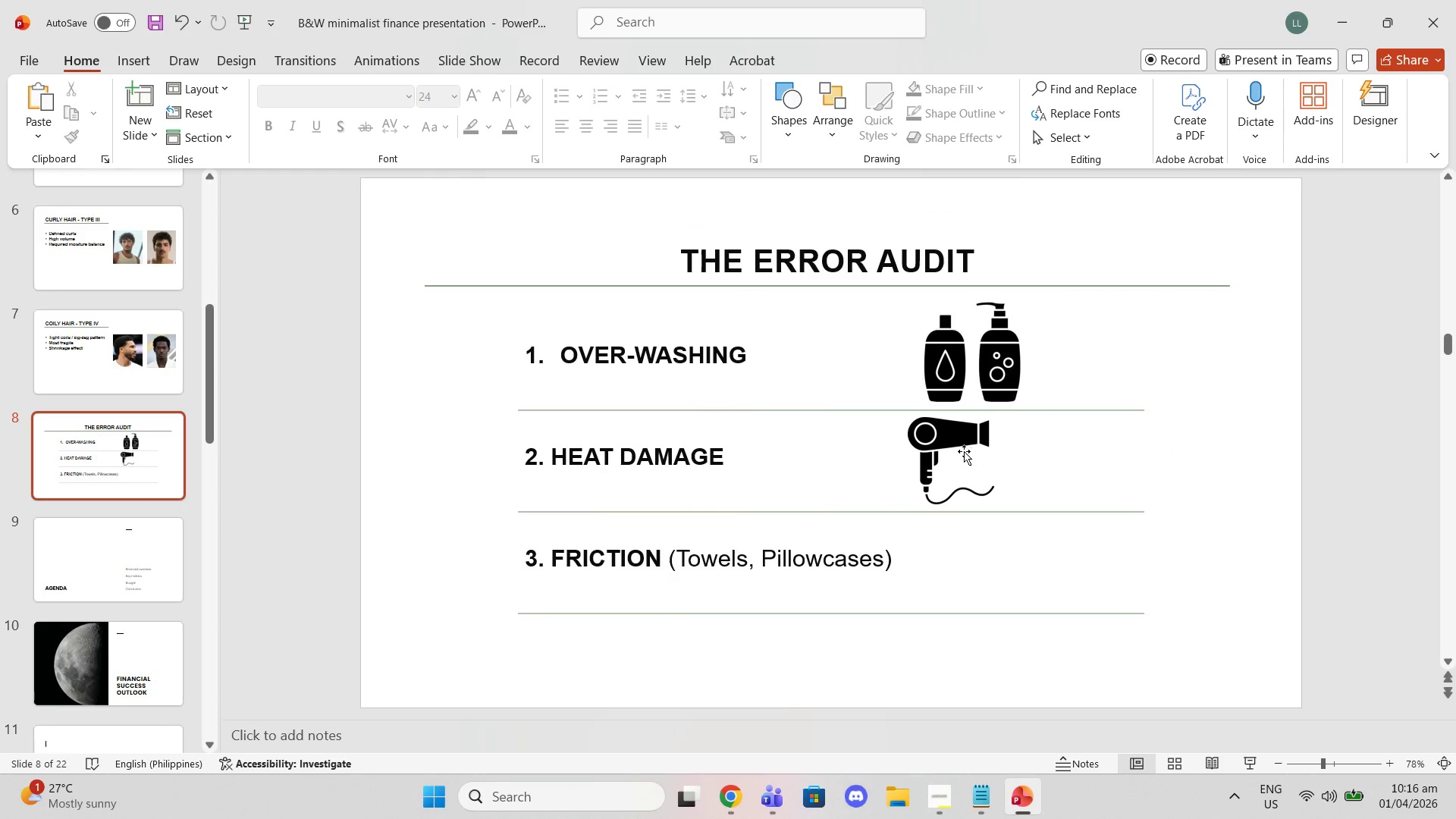 
left_click_drag(start_coordinate=[962, 451], to_coordinate=[978, 450])
 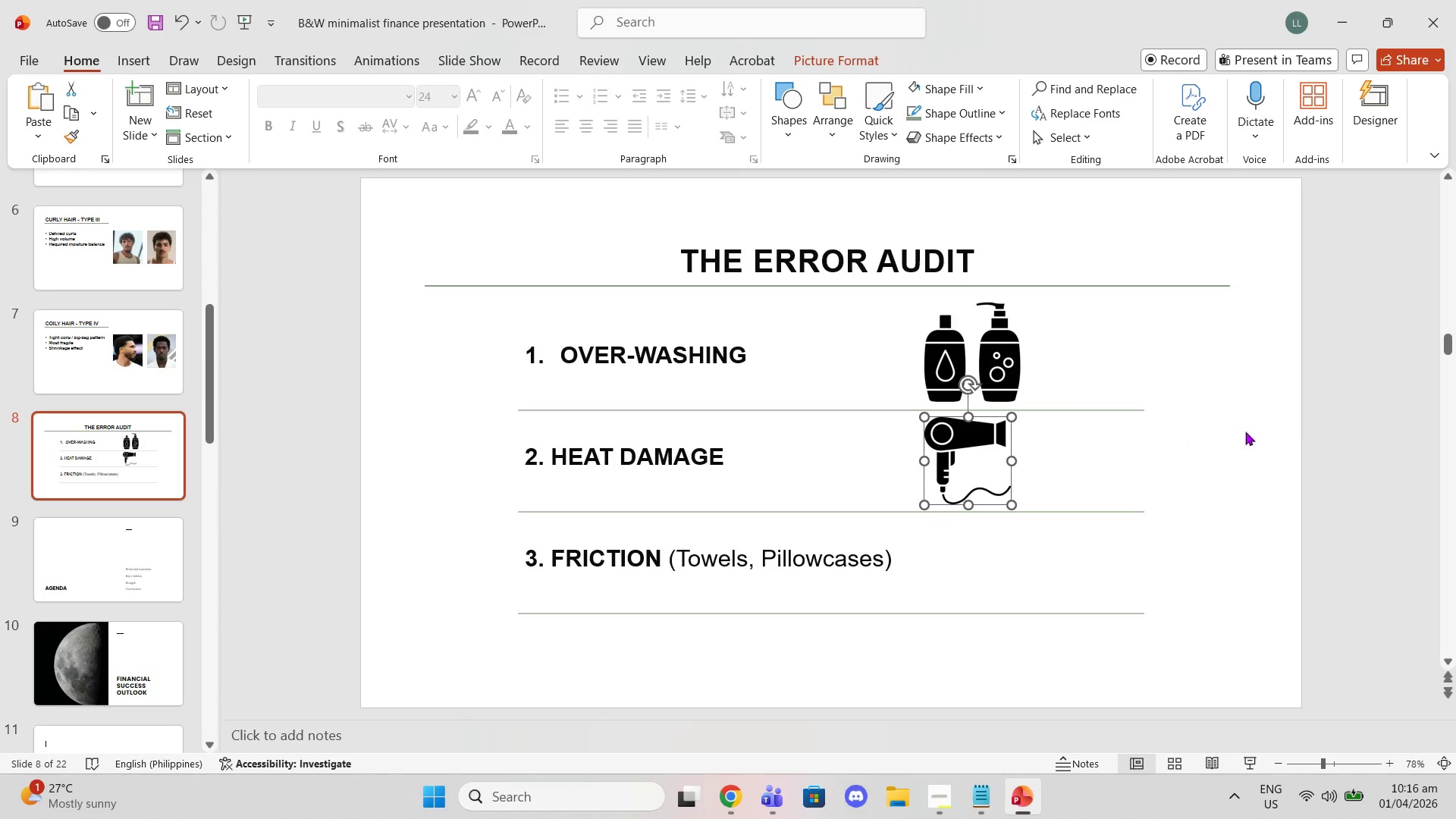 
left_click([1326, 419])
 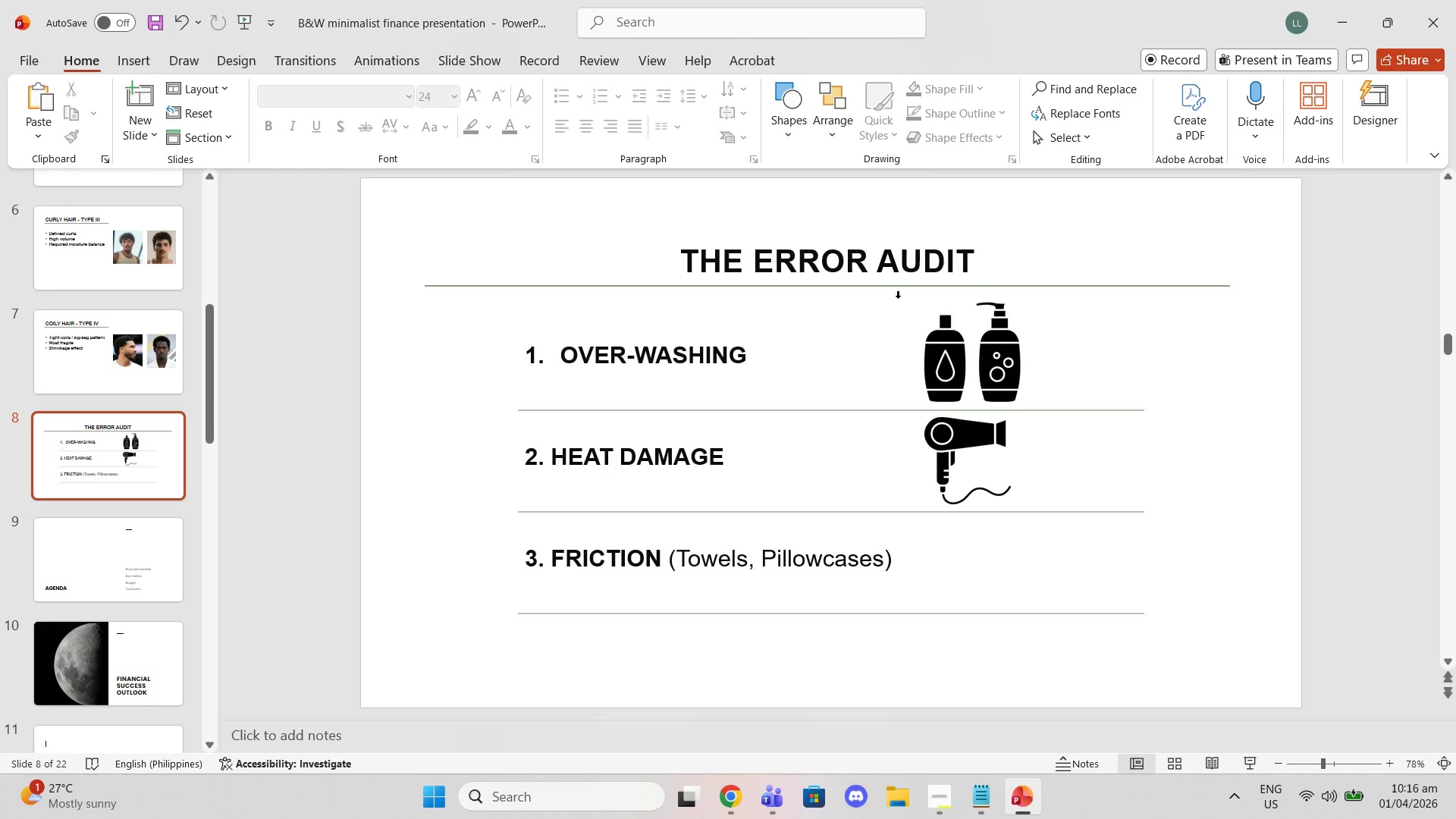 
left_click([966, 346])
 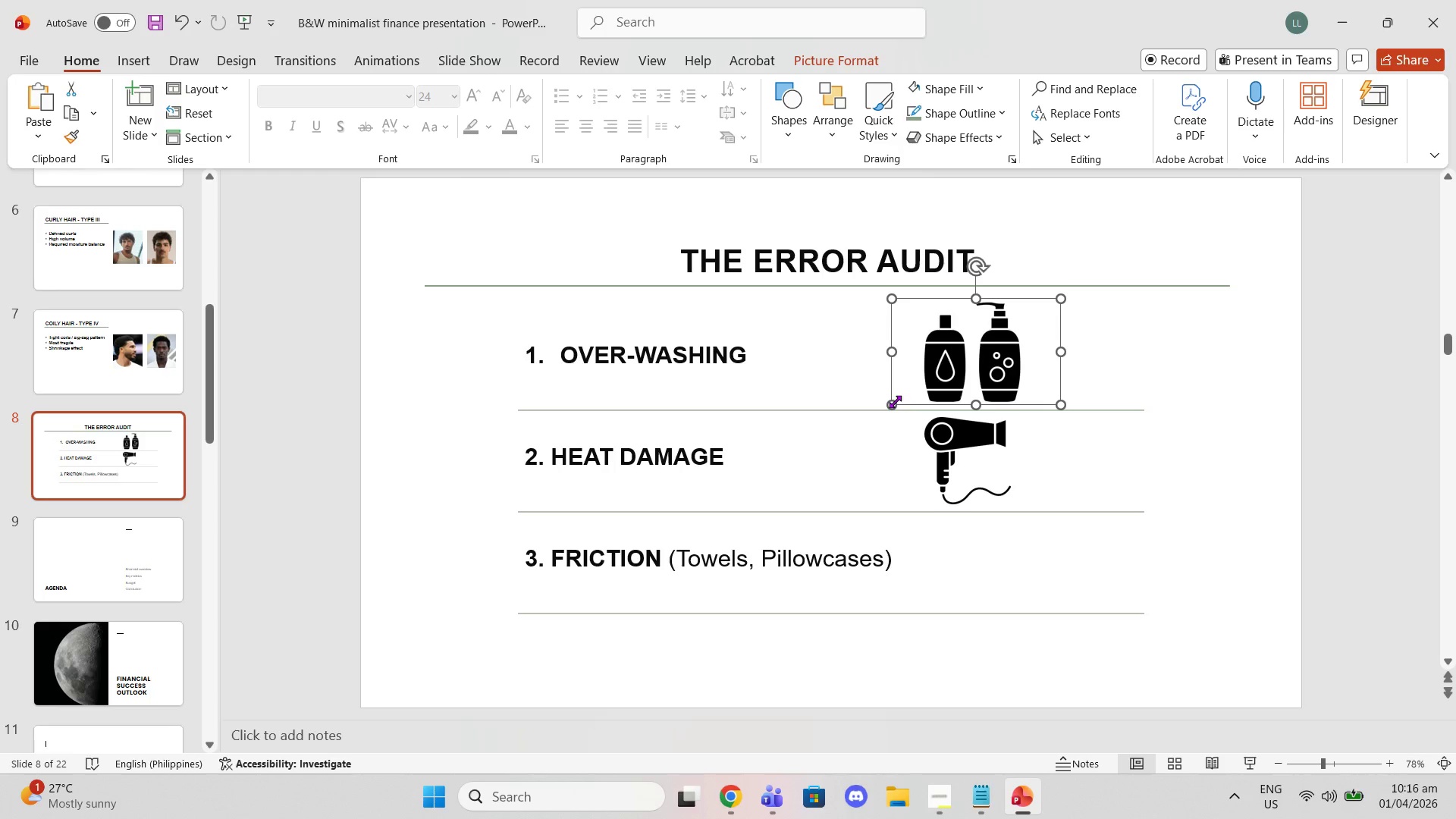 
left_click_drag(start_coordinate=[894, 401], to_coordinate=[902, 388])
 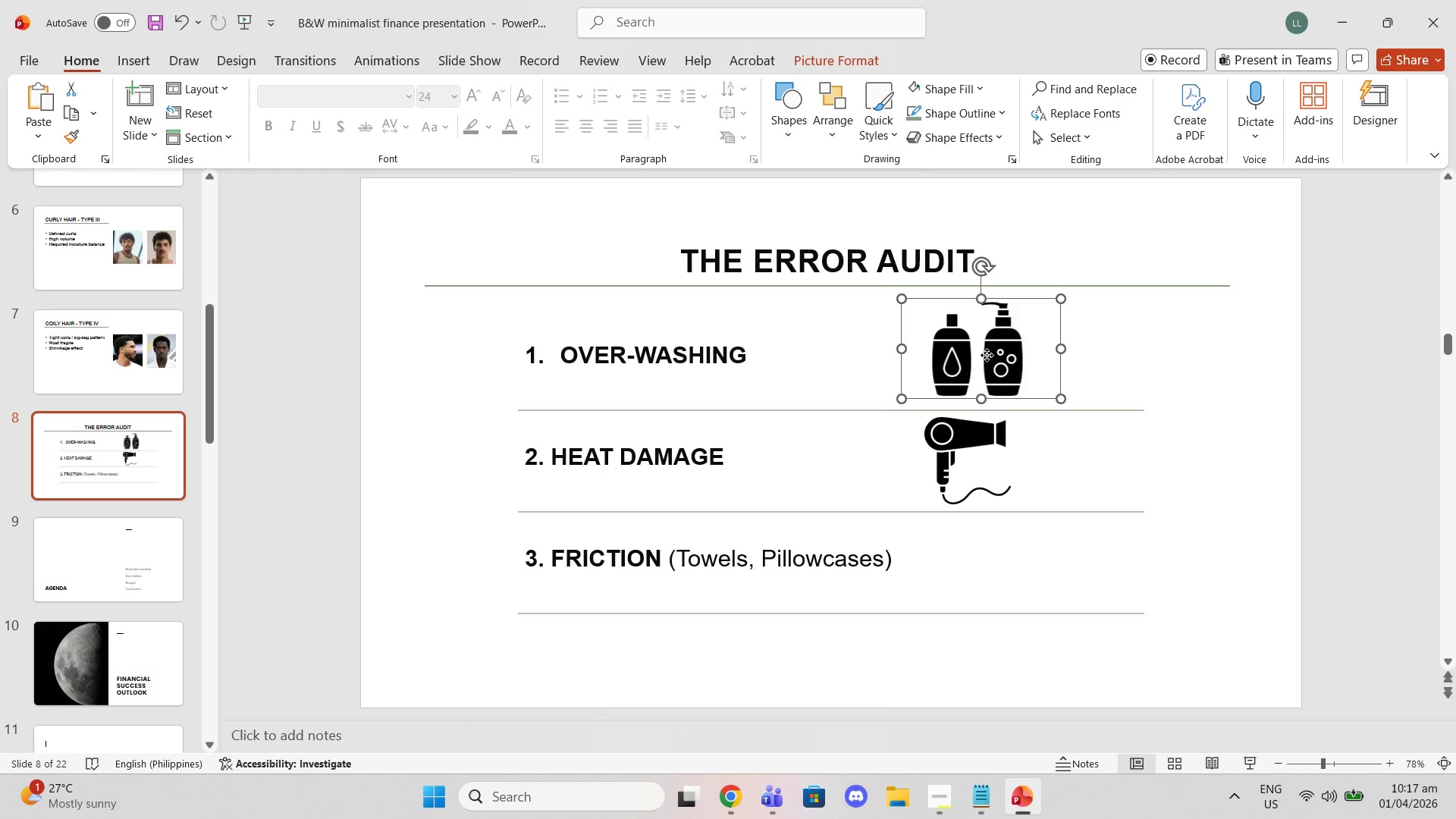 
left_click_drag(start_coordinate=[987, 355], to_coordinate=[1019, 353])
 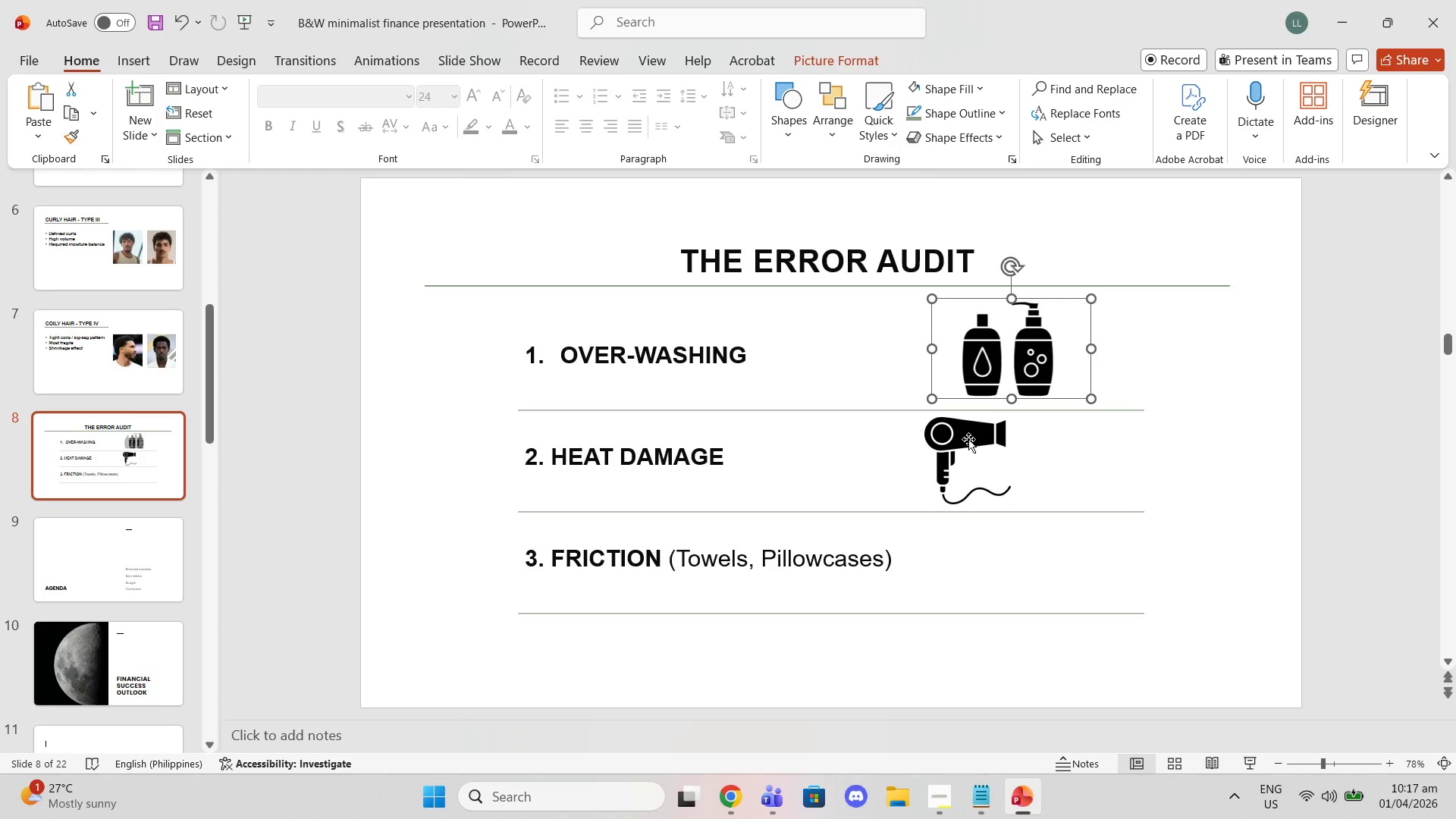 
left_click_drag(start_coordinate=[968, 440], to_coordinate=[1011, 440])
 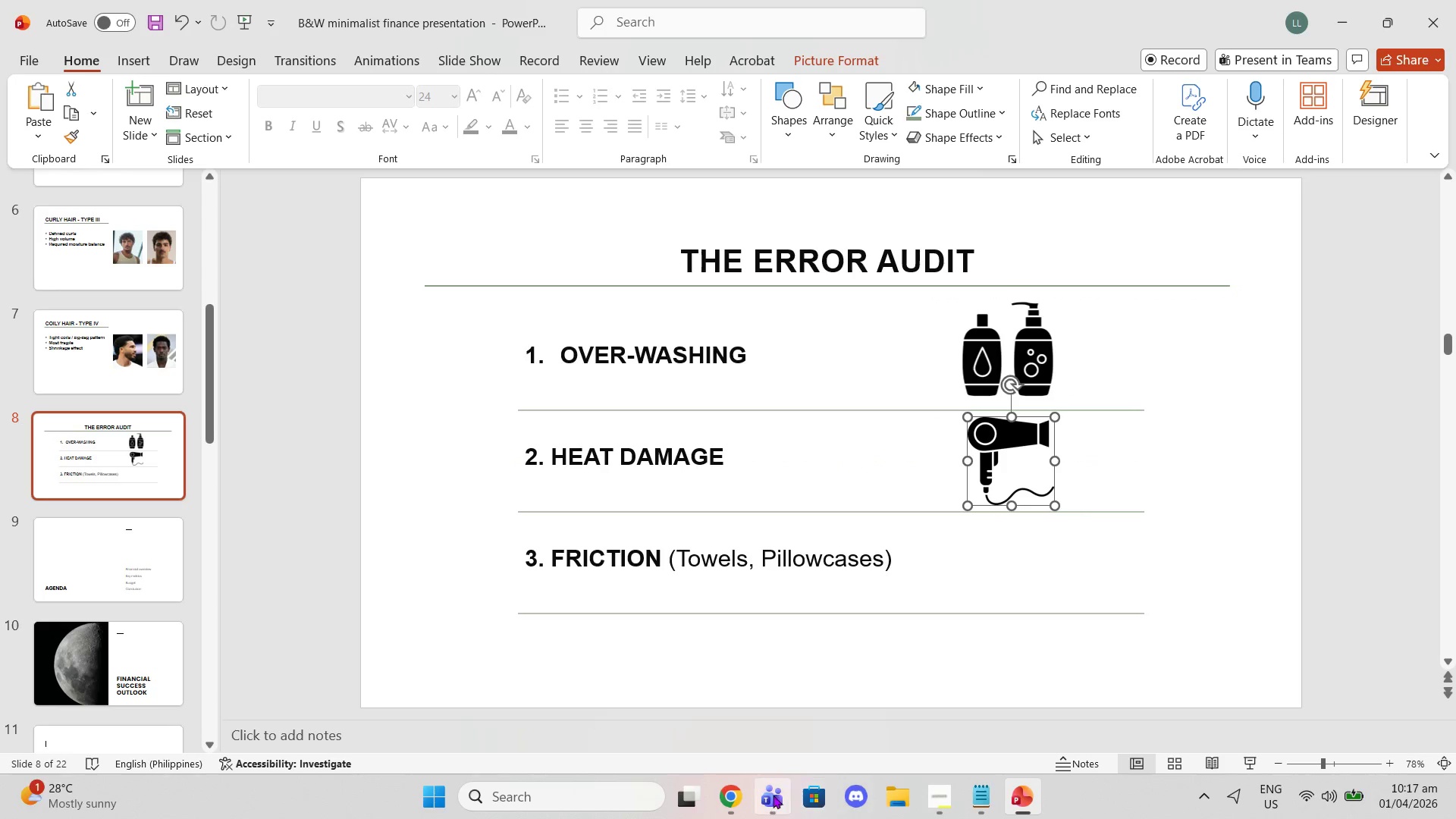 
left_click_drag(start_coordinate=[730, 793], to_coordinate=[738, 793])
 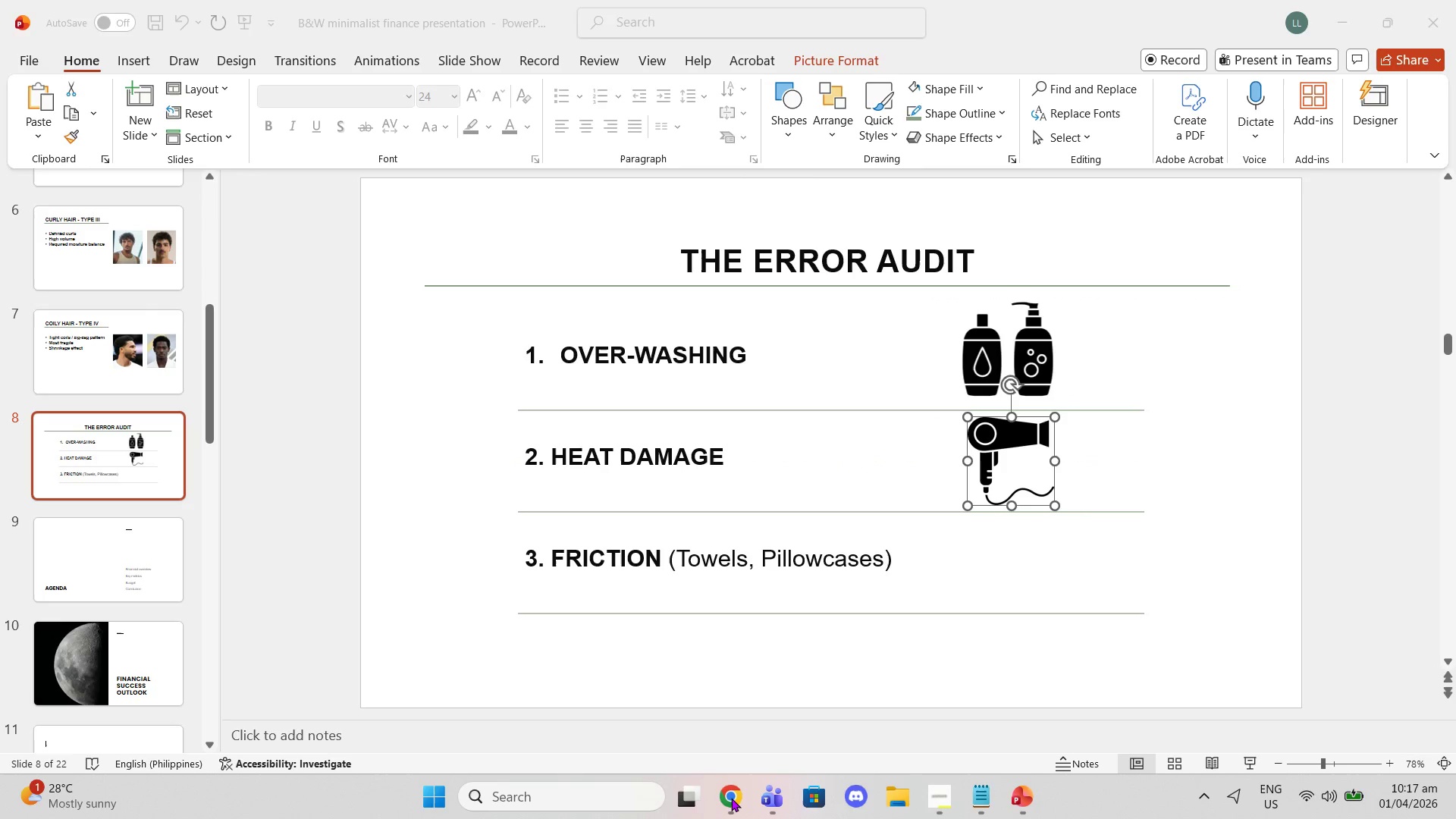 
left_click([731, 798])
 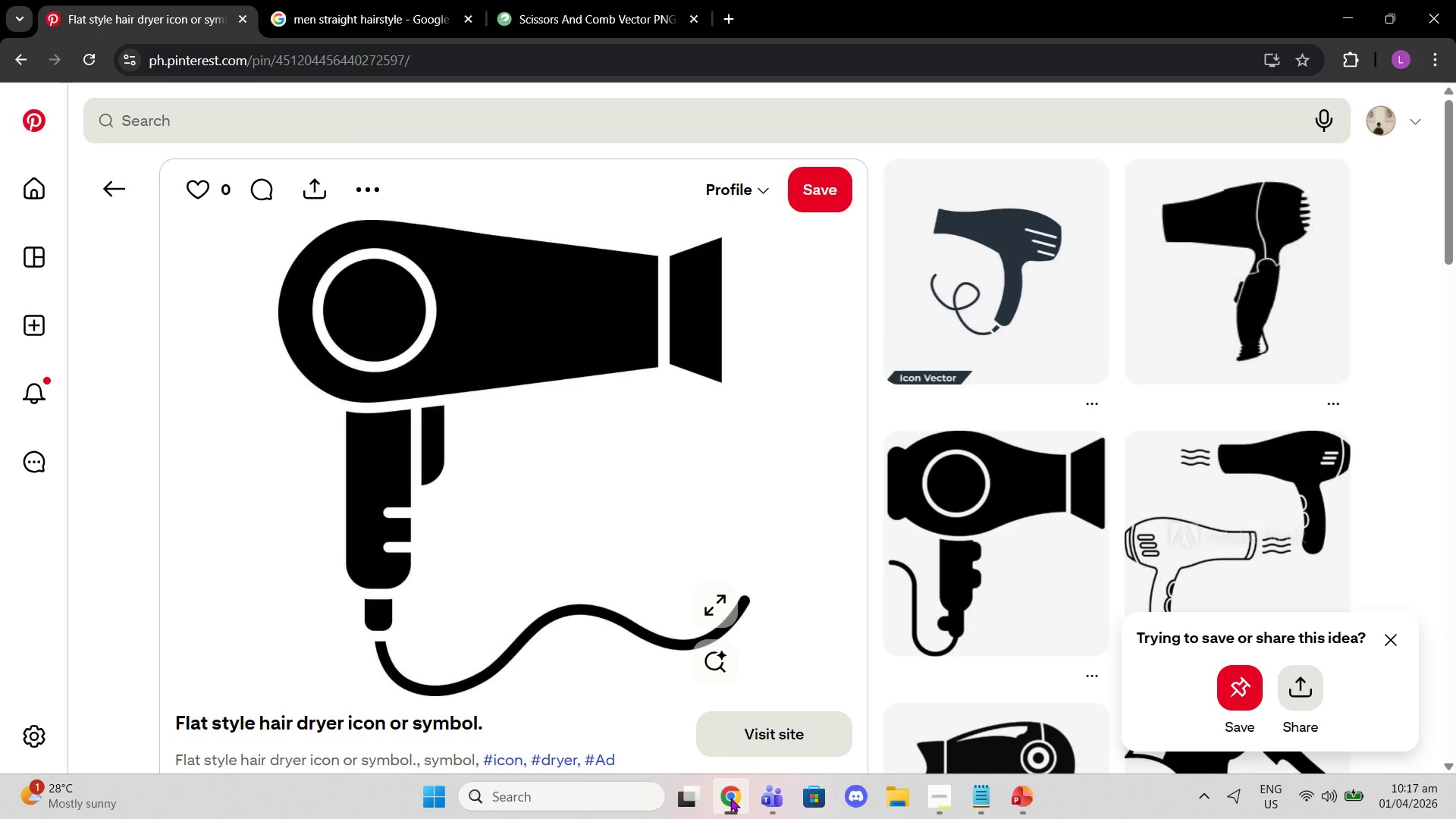 
left_click([282, 106])
 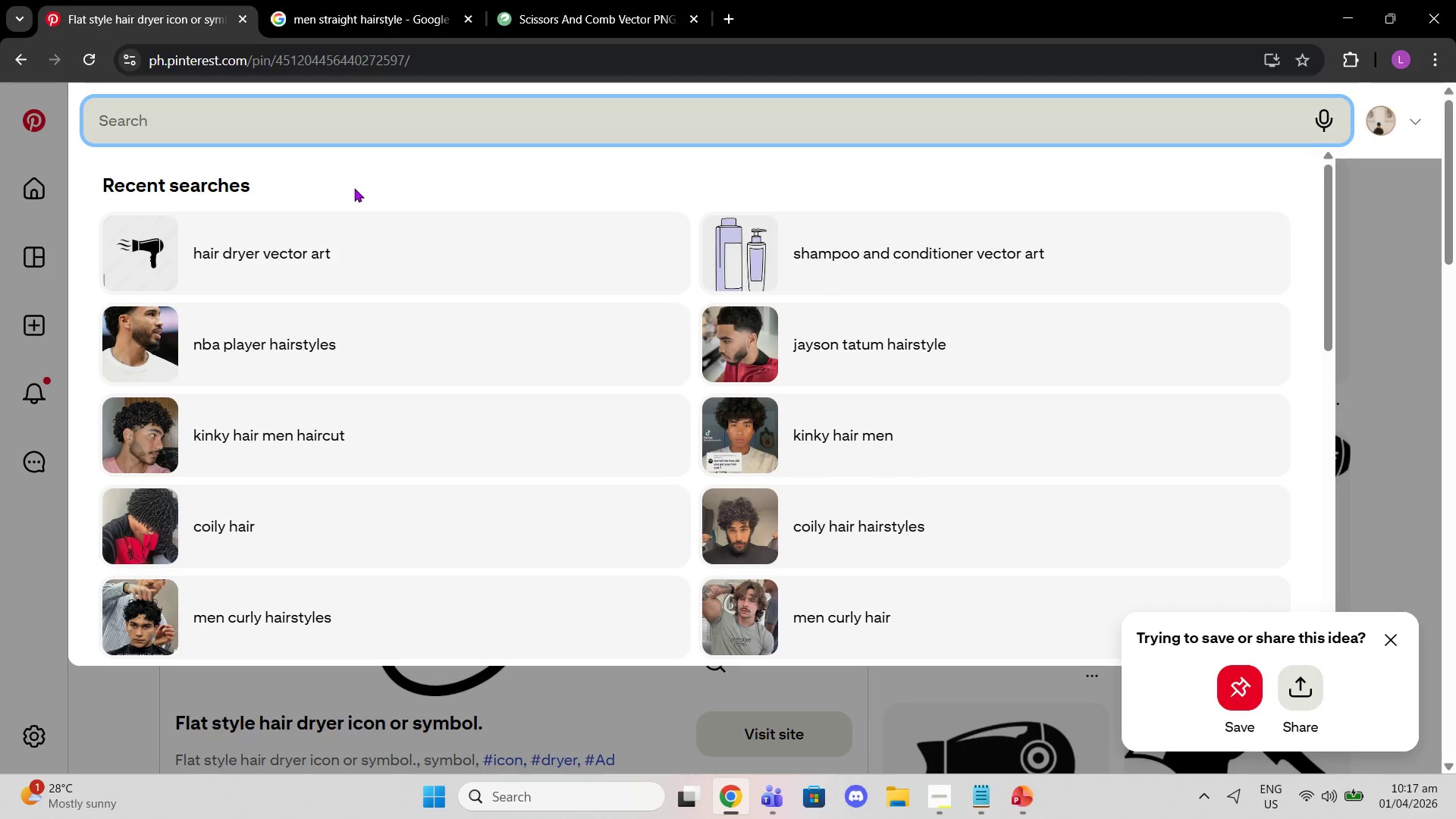 
type(pillow case vector art)
 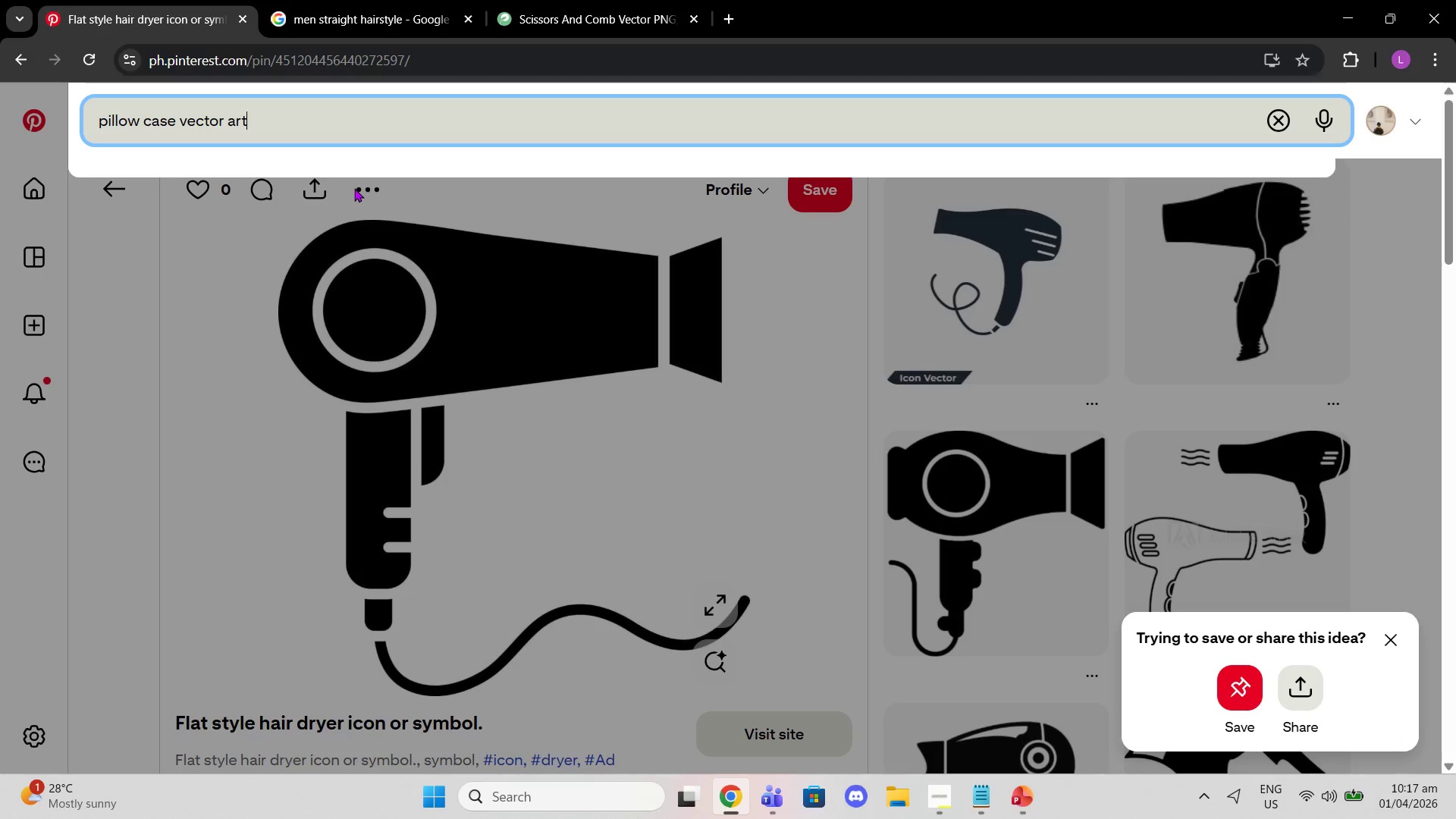 
key(Enter)
 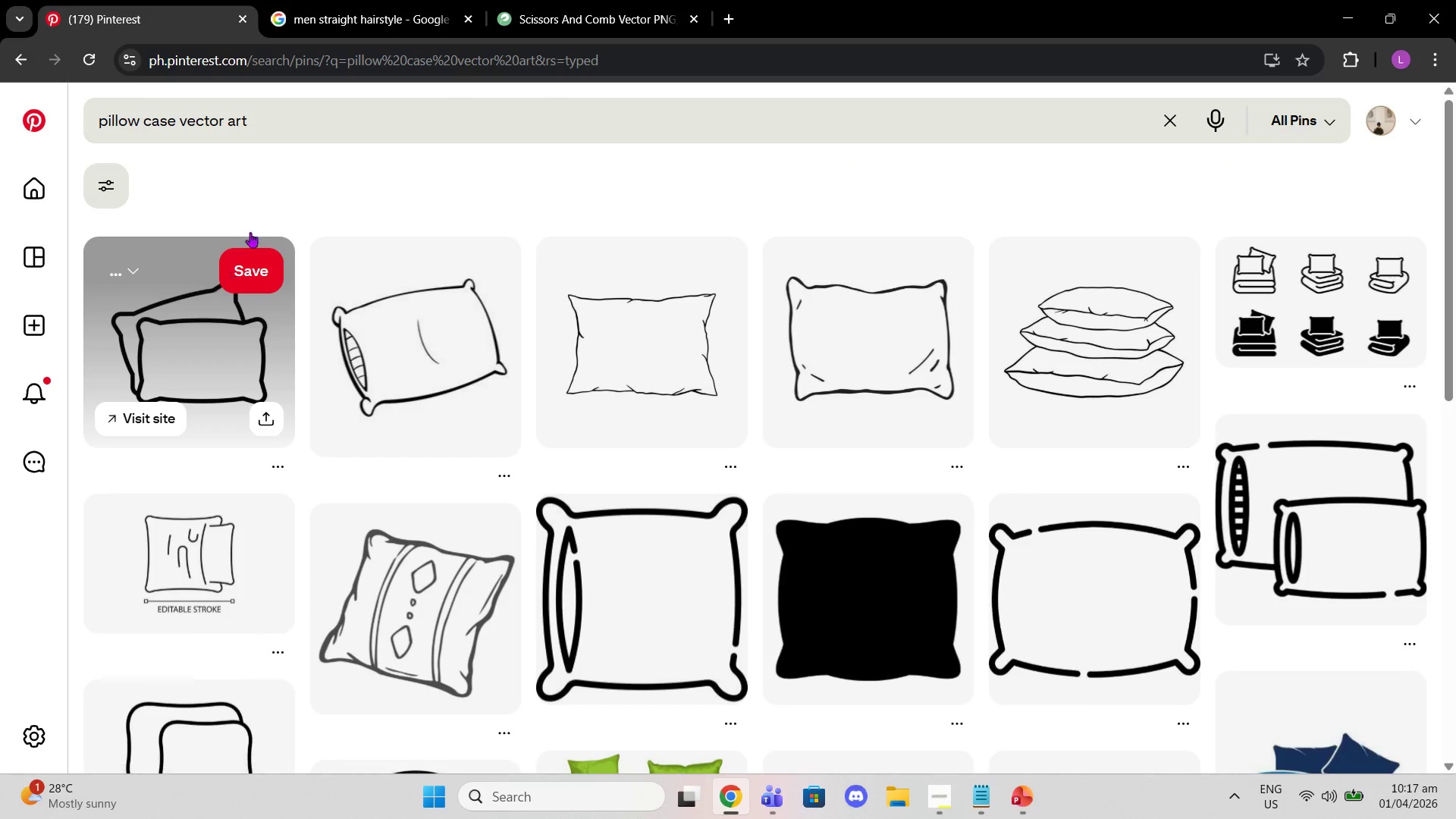 
scroll: coordinate [1370, 324], scroll_direction: none, amount: 0.0
 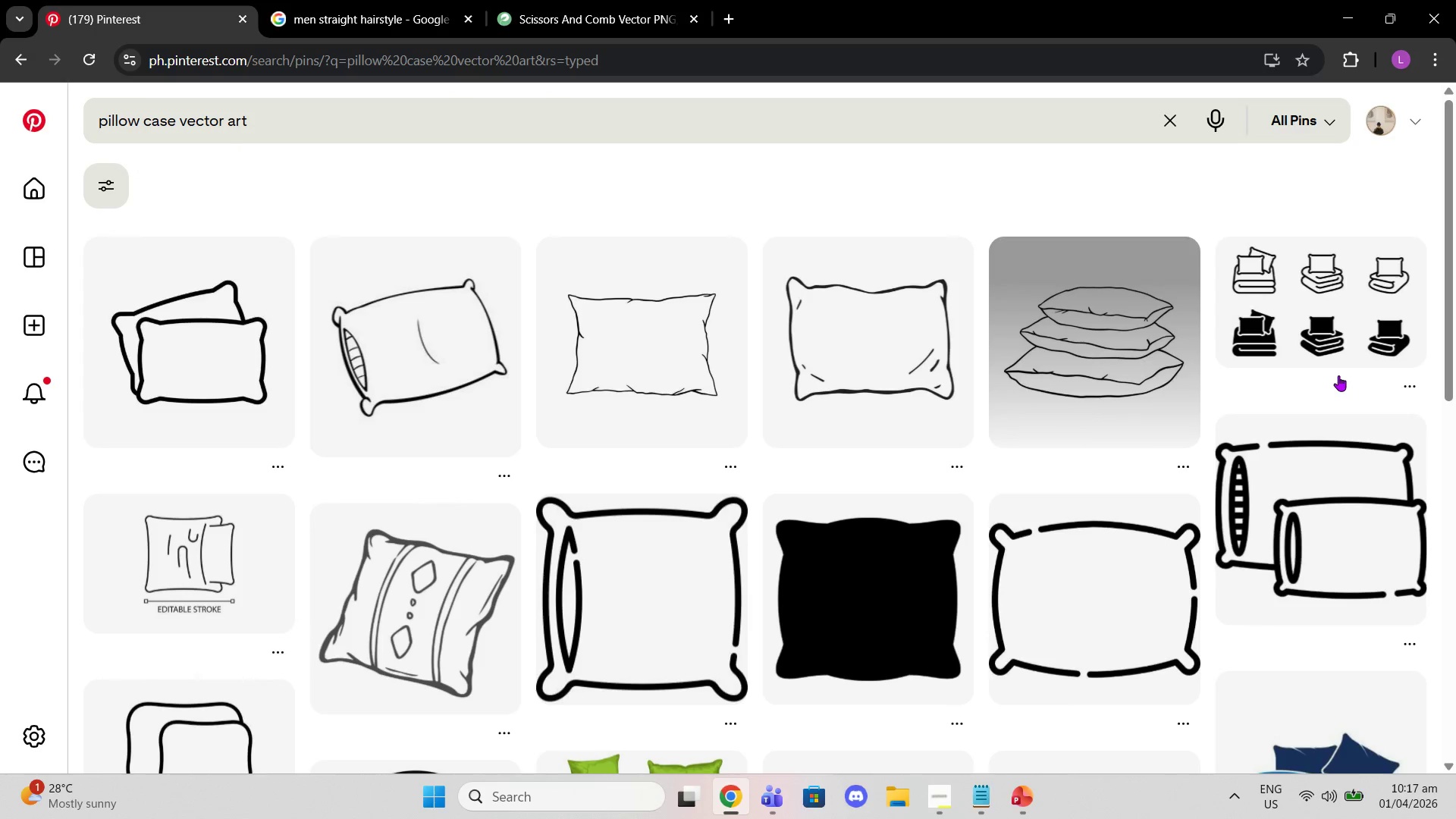 
scroll: coordinate [1325, 364], scroll_direction: down, amount: 4.0
 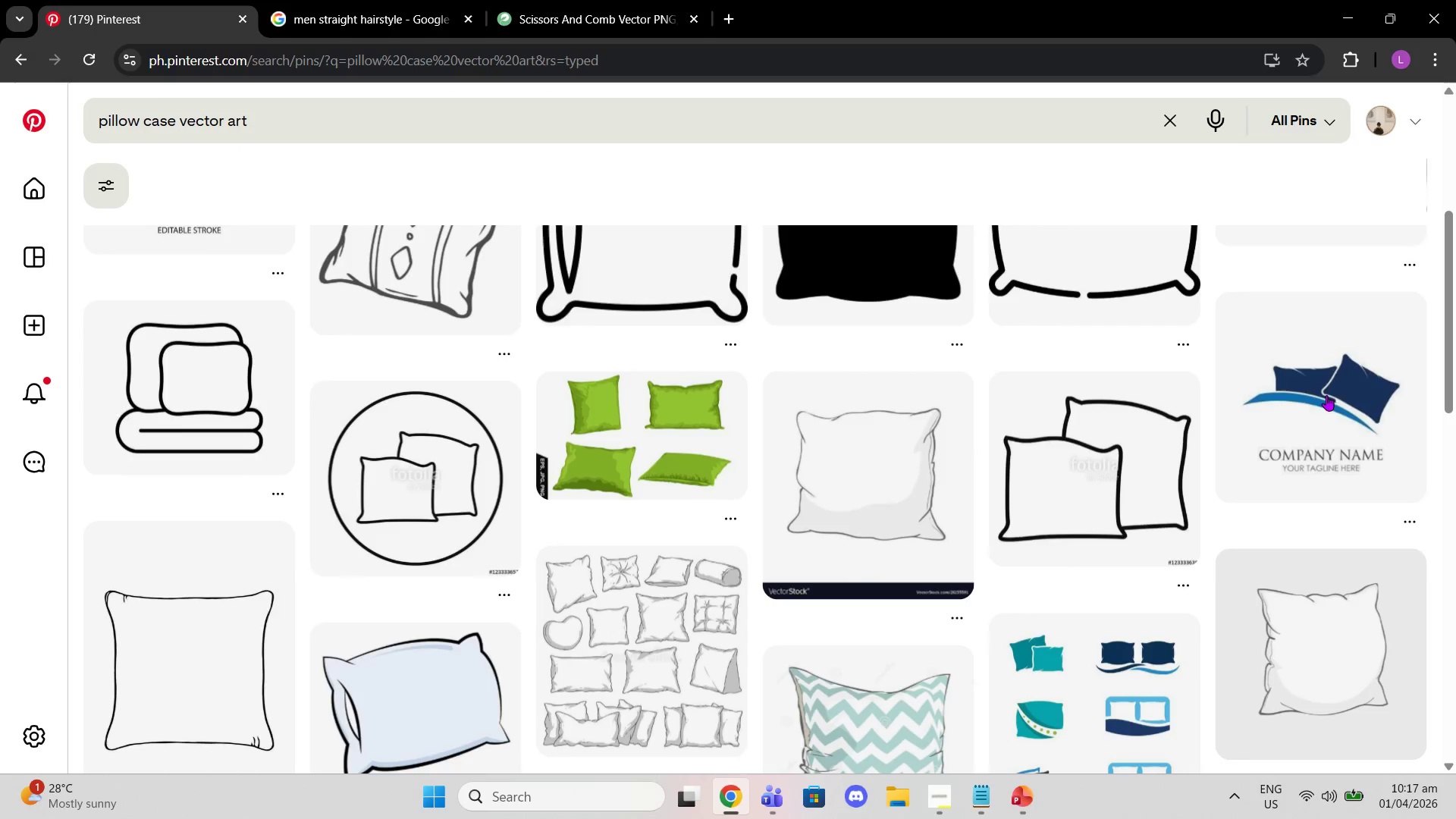 
scroll: coordinate [1325, 397], scroll_direction: up, amount: 3.0
 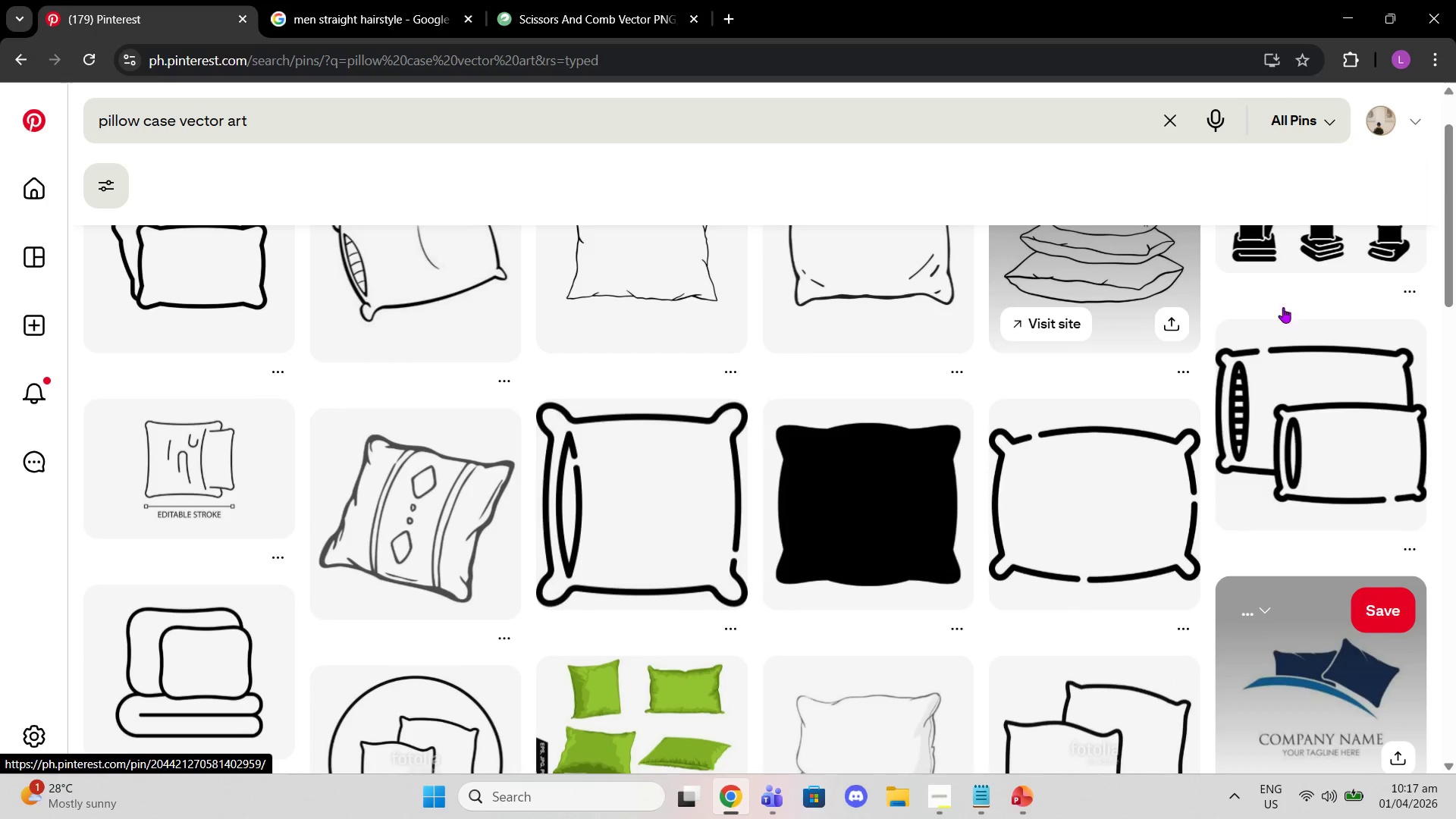 
left_click([1258, 240])
 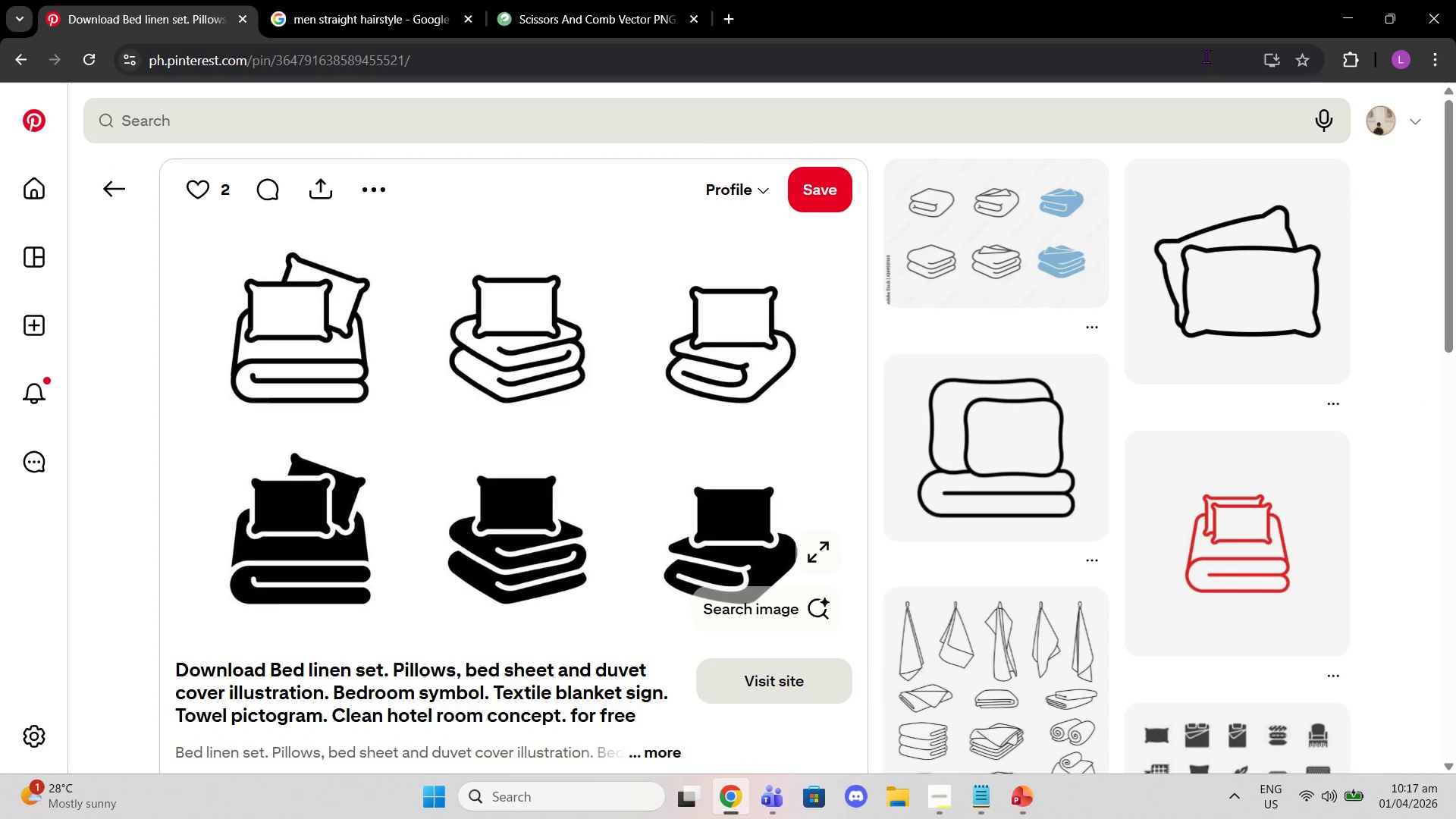 
wait(6.22)
 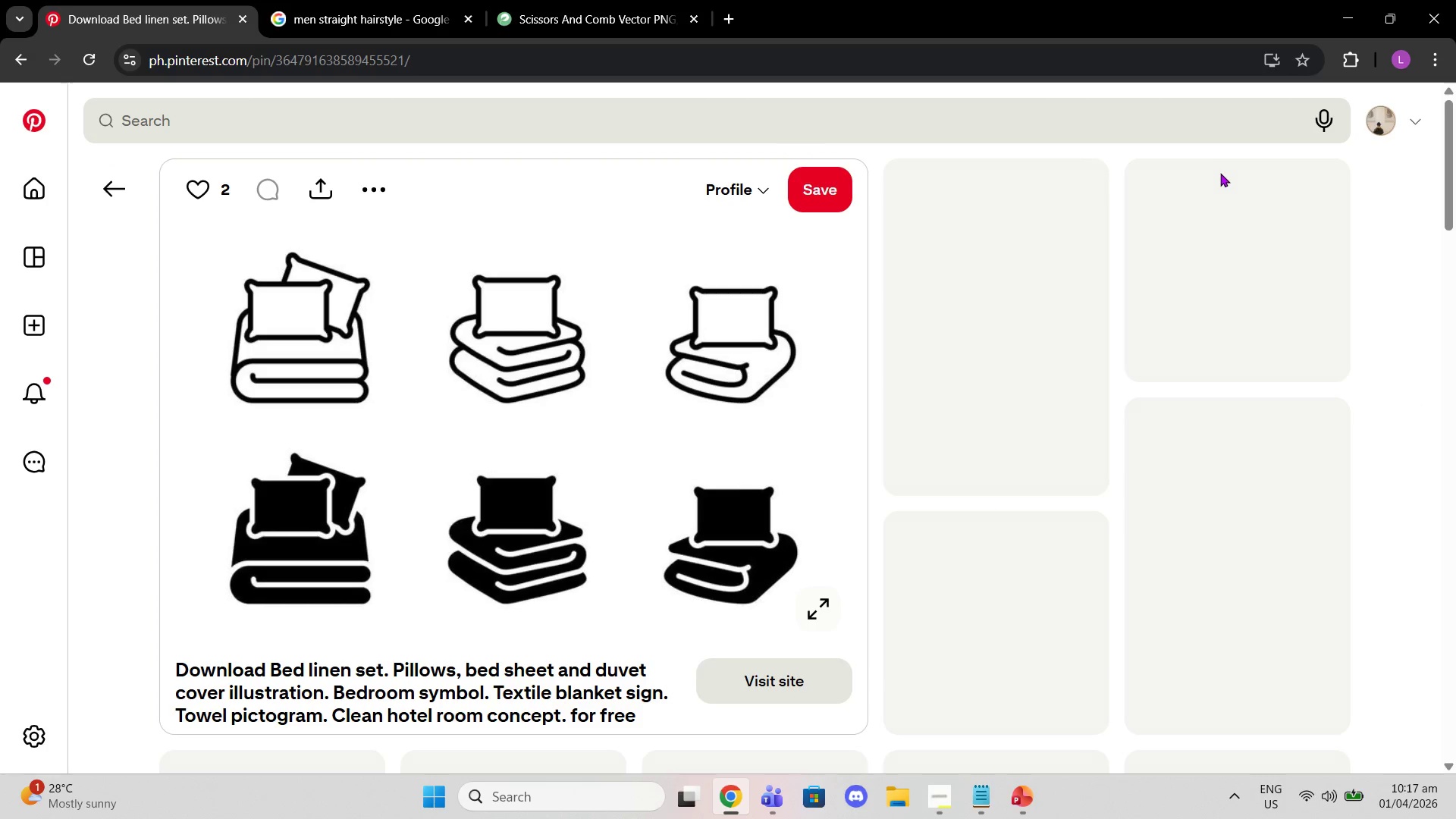 
scroll: coordinate [783, 416], scroll_direction: down, amount: 19.0
 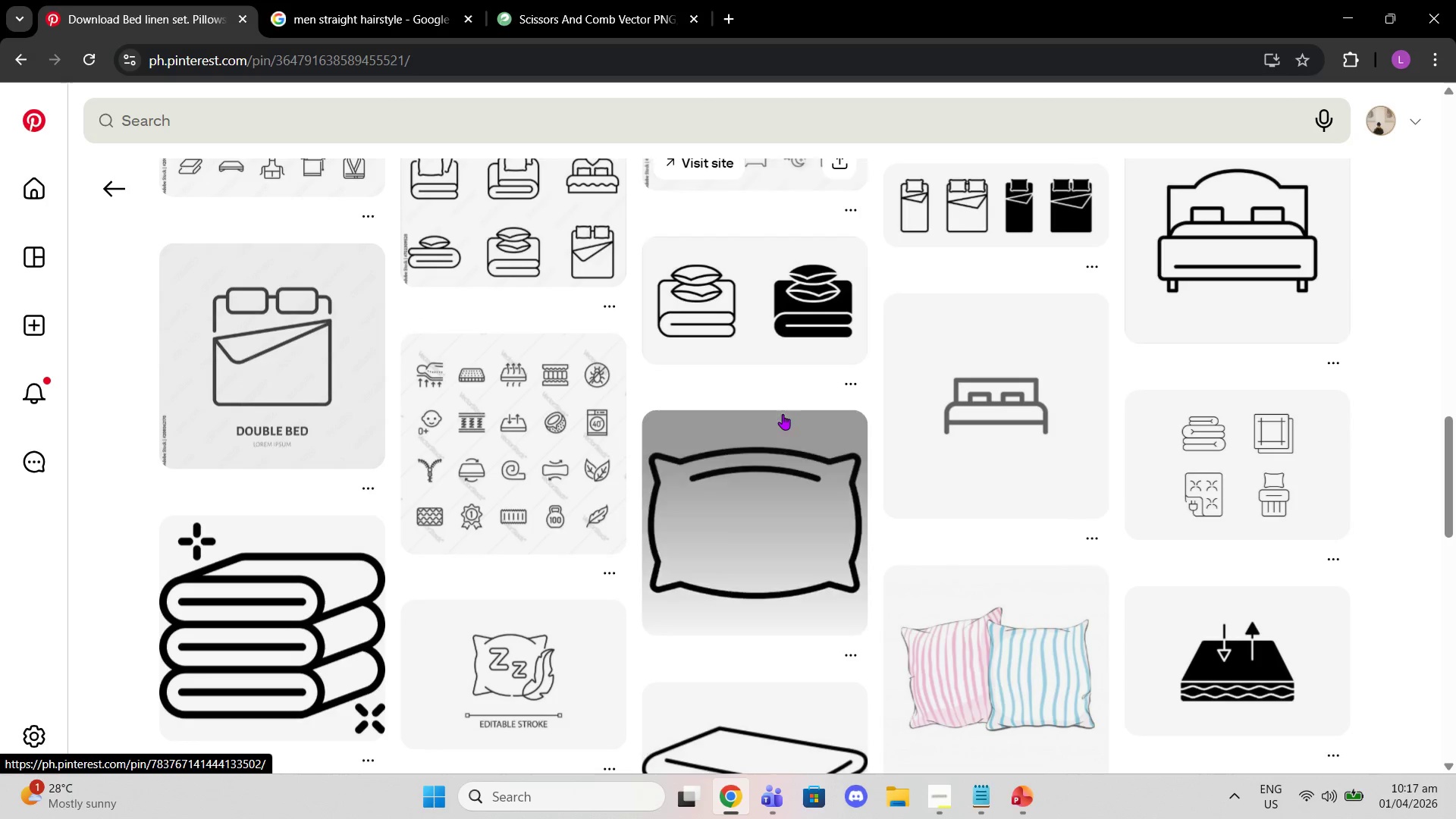 
scroll: coordinate [783, 414], scroll_direction: down, amount: 4.0
 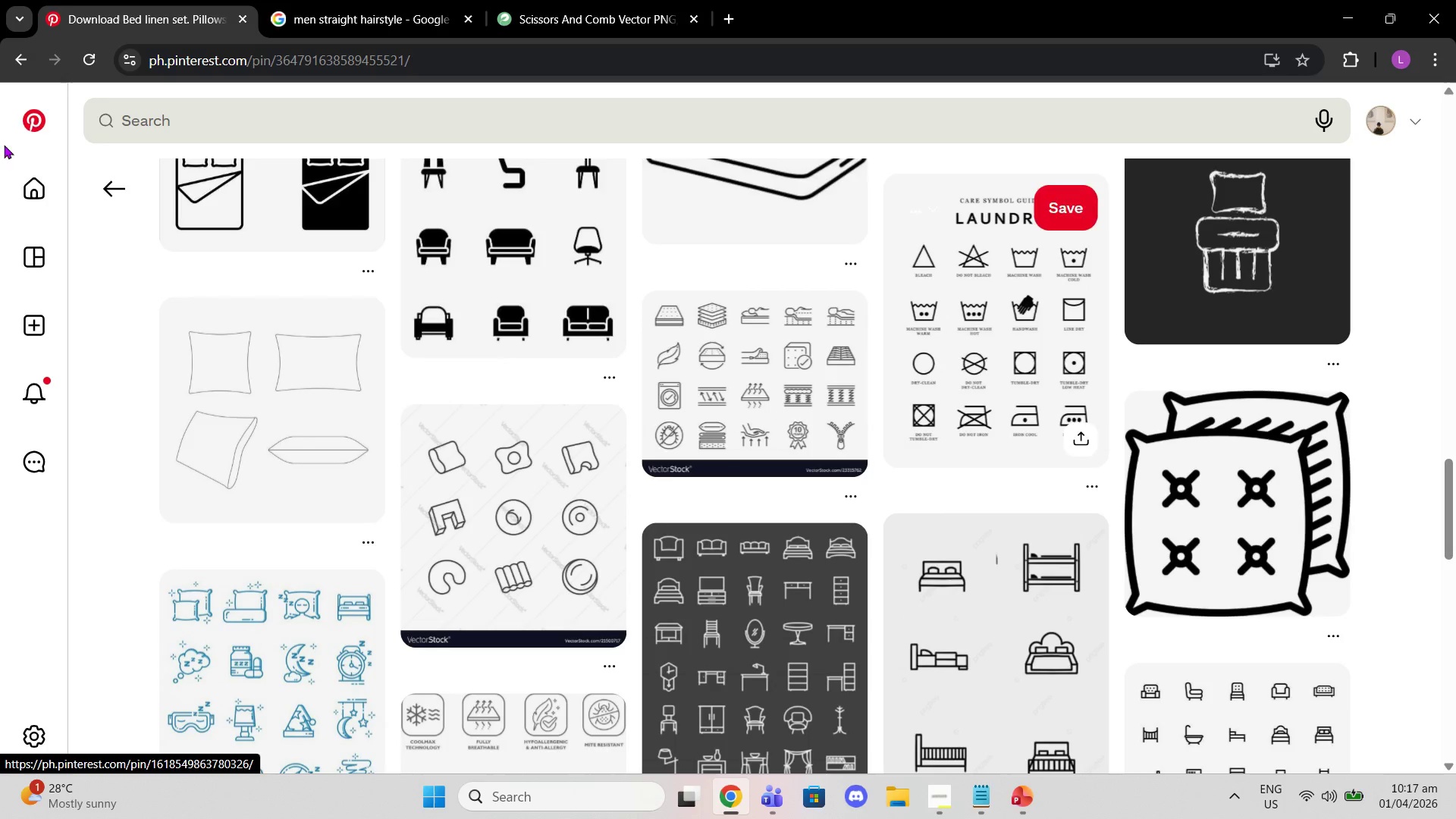 
mouse_move([36, 83])
 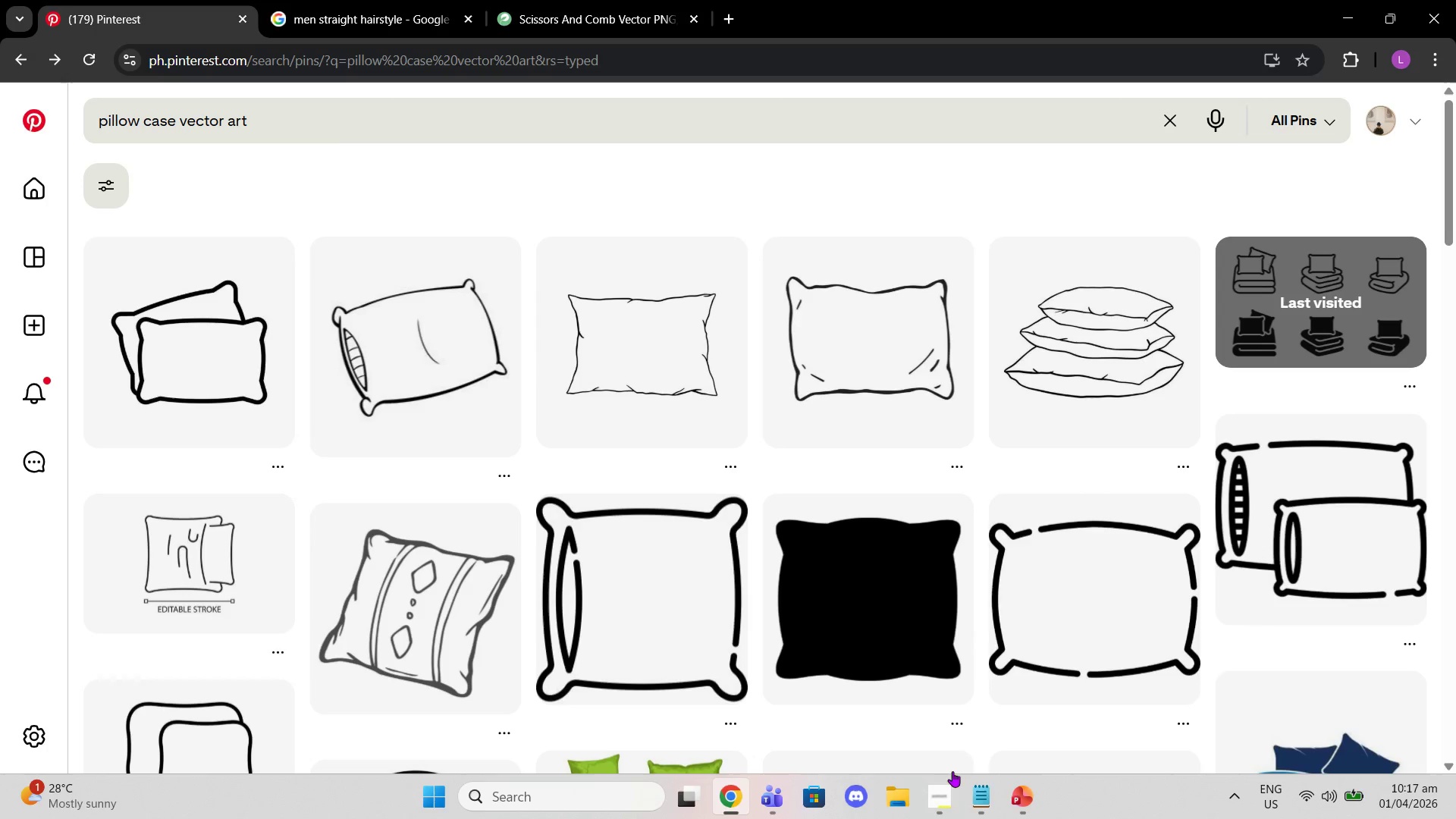 
left_click([942, 807])